 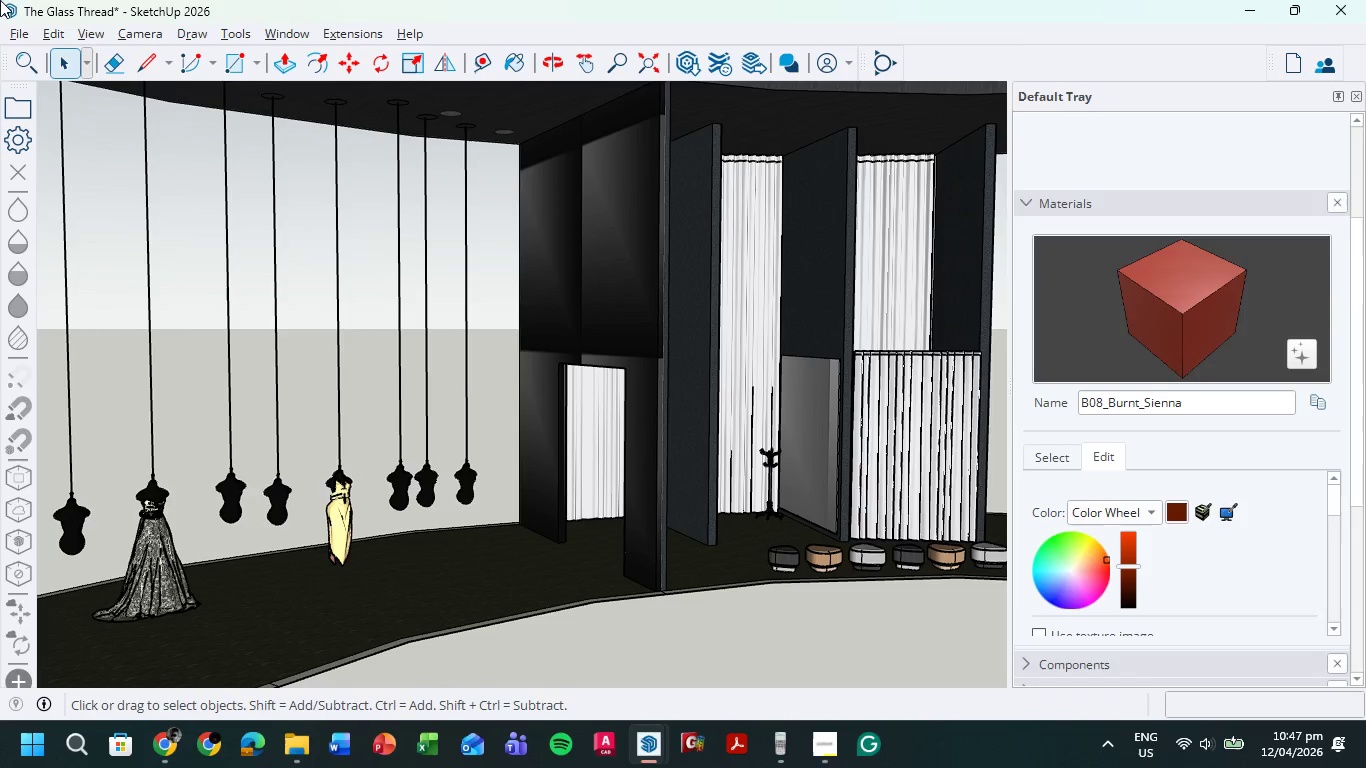 
scroll: coordinate [454, 470], scroll_direction: down, amount: 11.0
 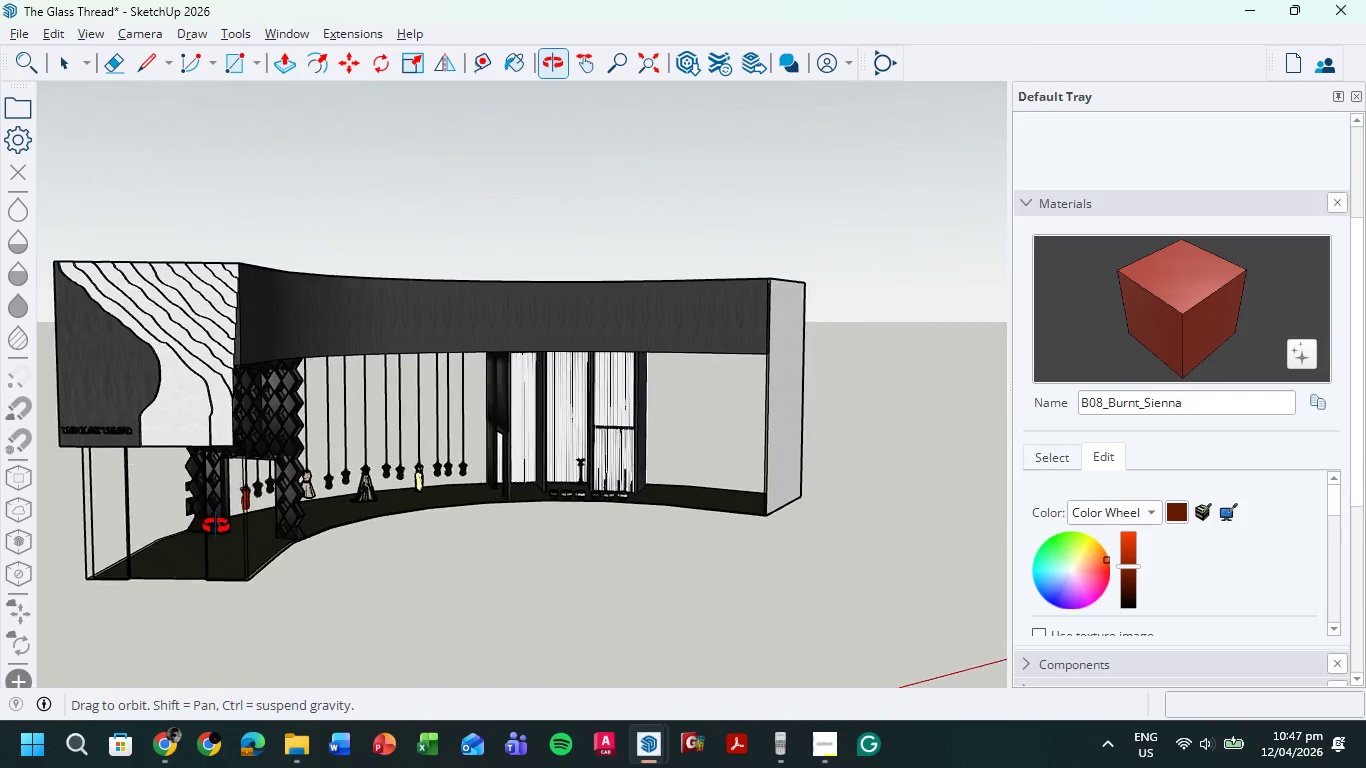 
scroll: coordinate [435, 458], scroll_direction: up, amount: 11.0
 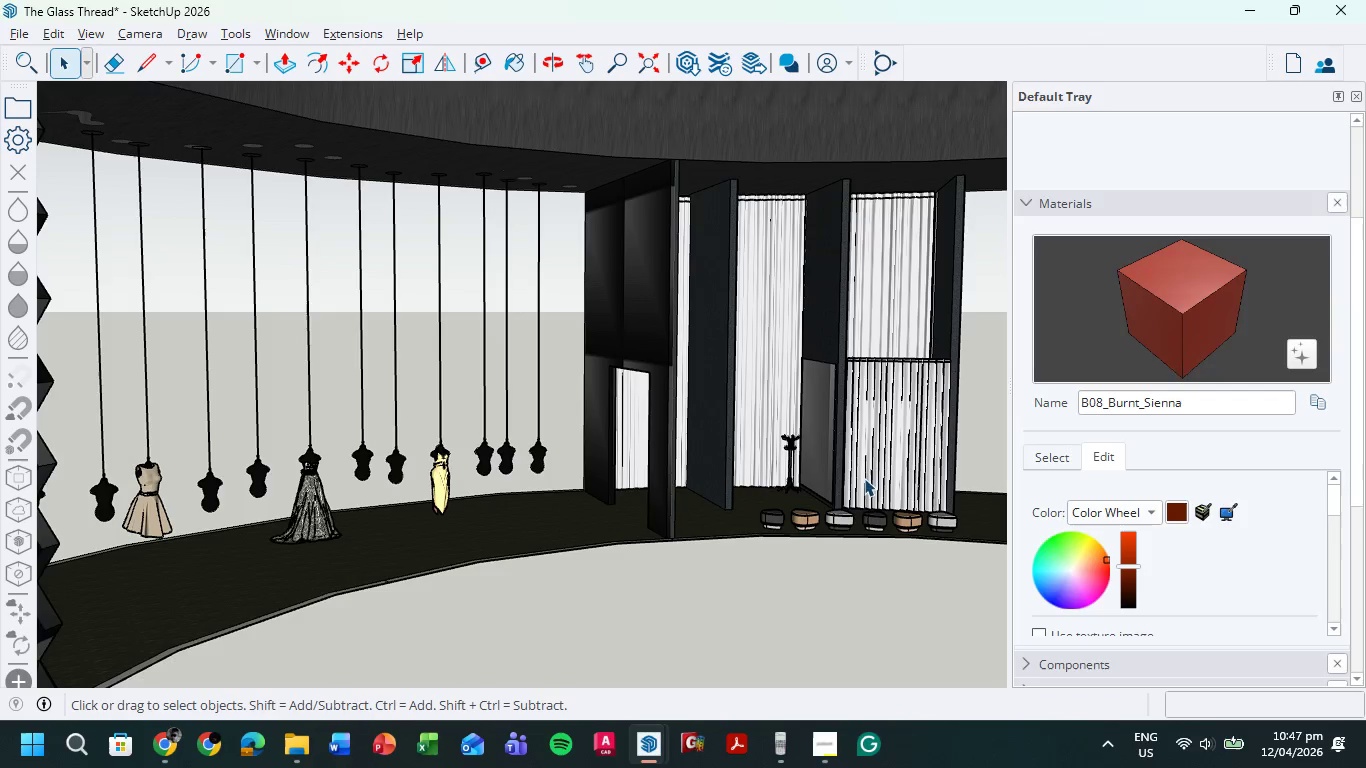 
hold_key(key=ShiftLeft, duration=0.47)
 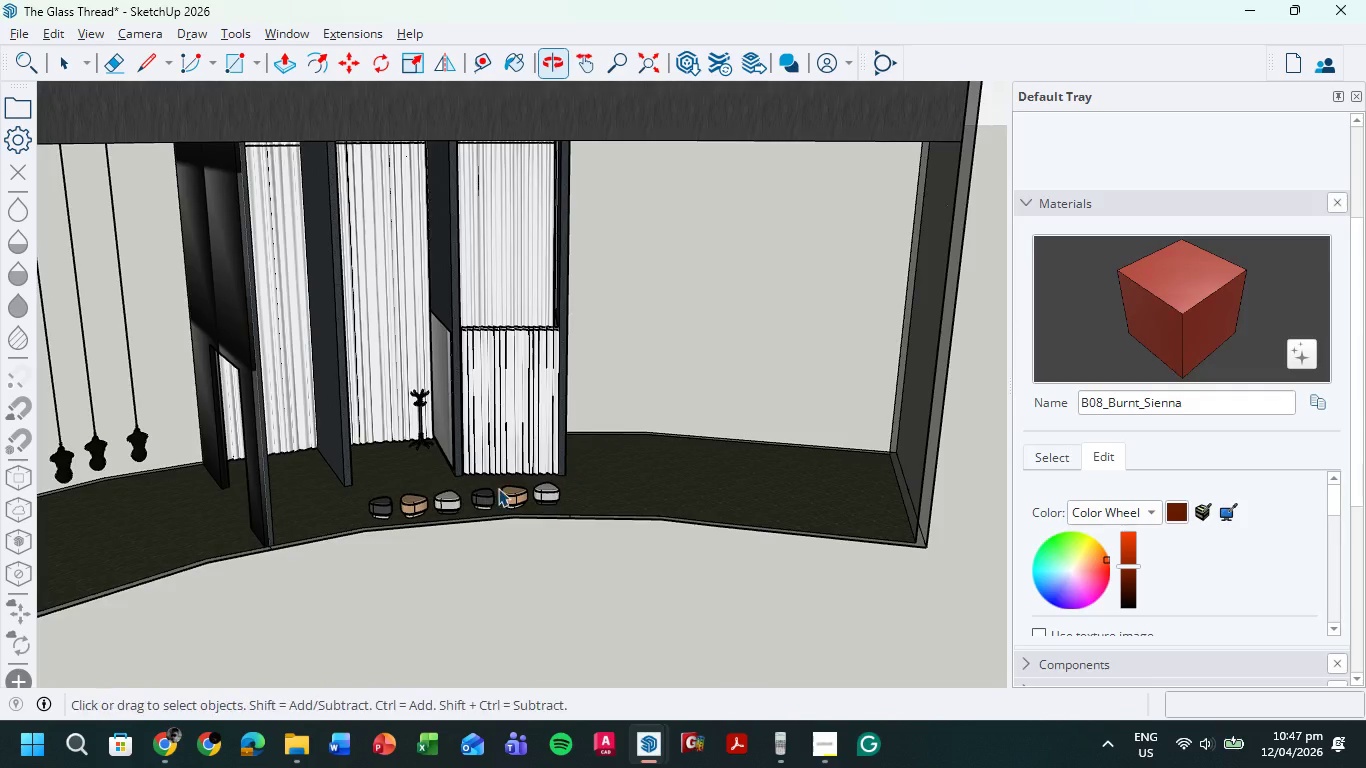 
left_click([364, 545])
 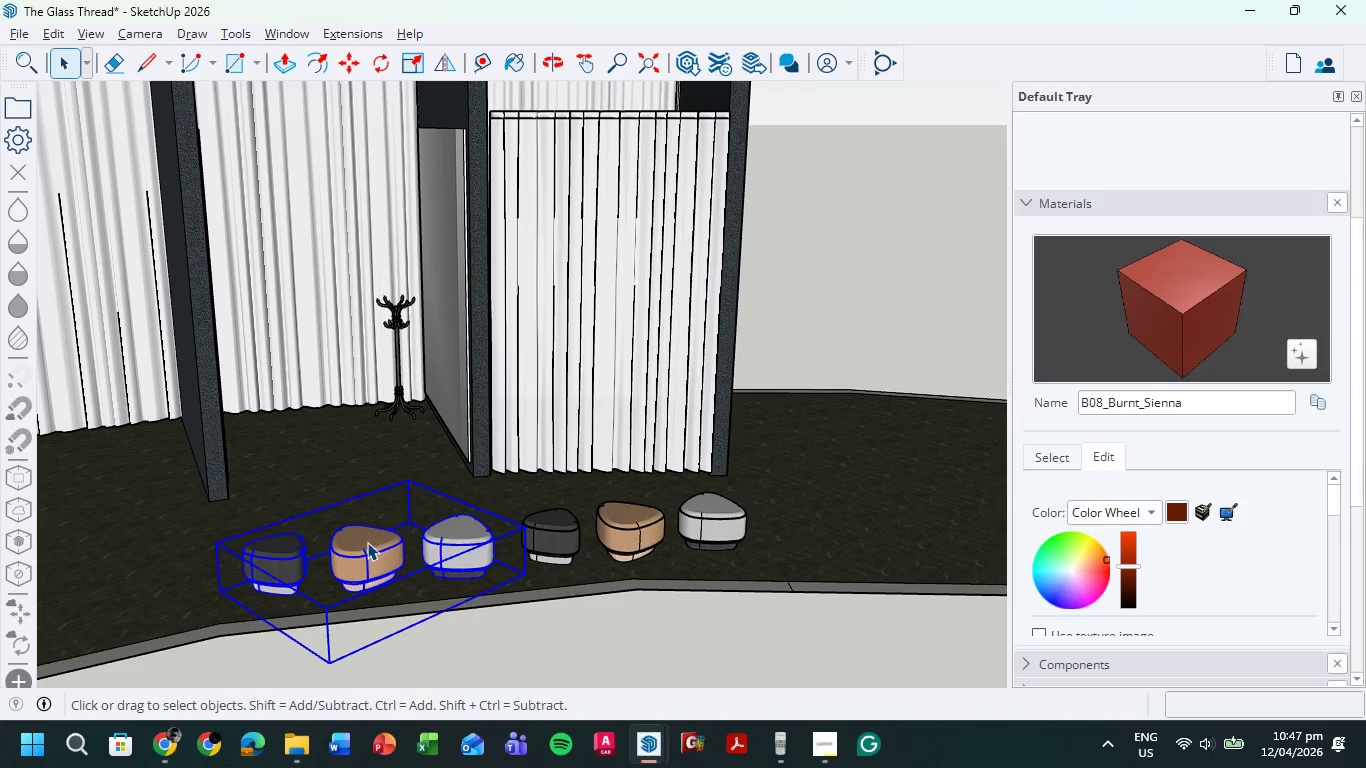 
left_click([368, 542])
 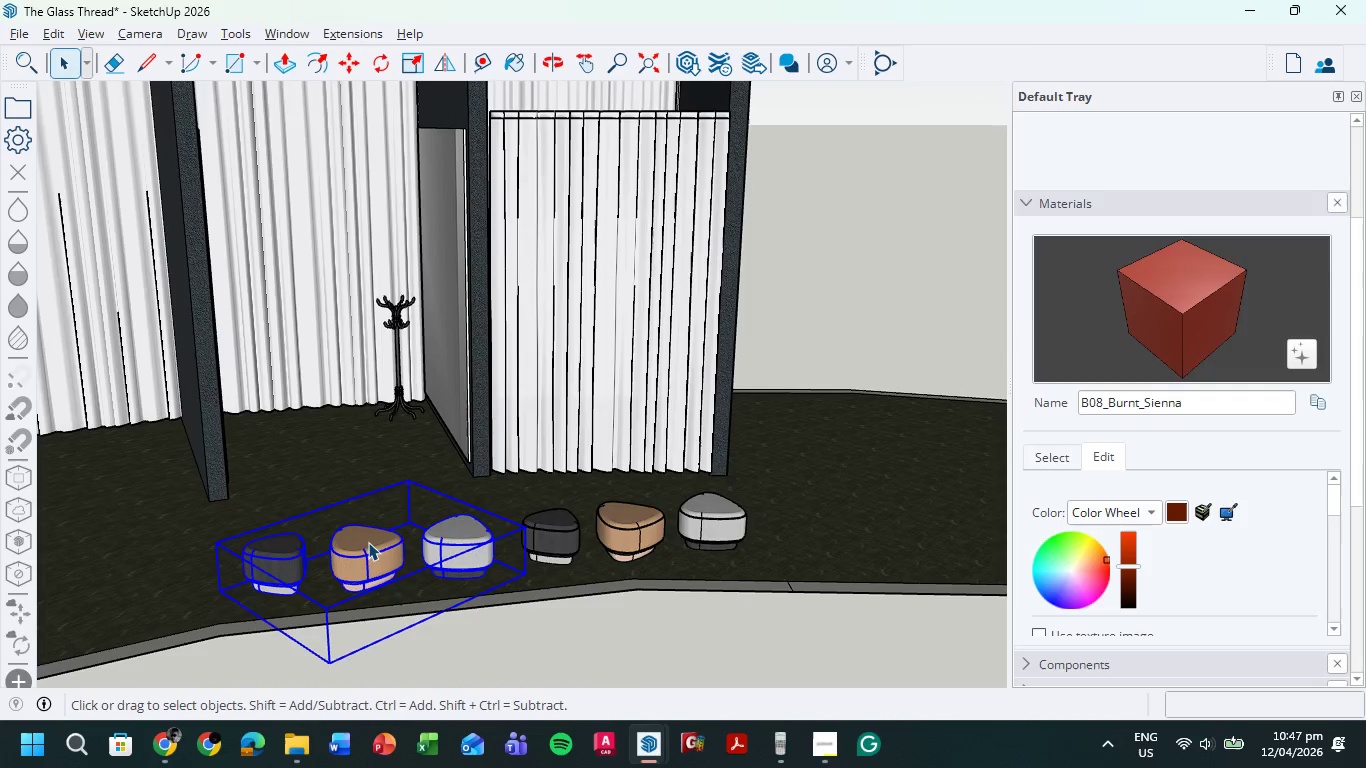 
scroll: coordinate [378, 475], scroll_direction: up, amount: 8.0
 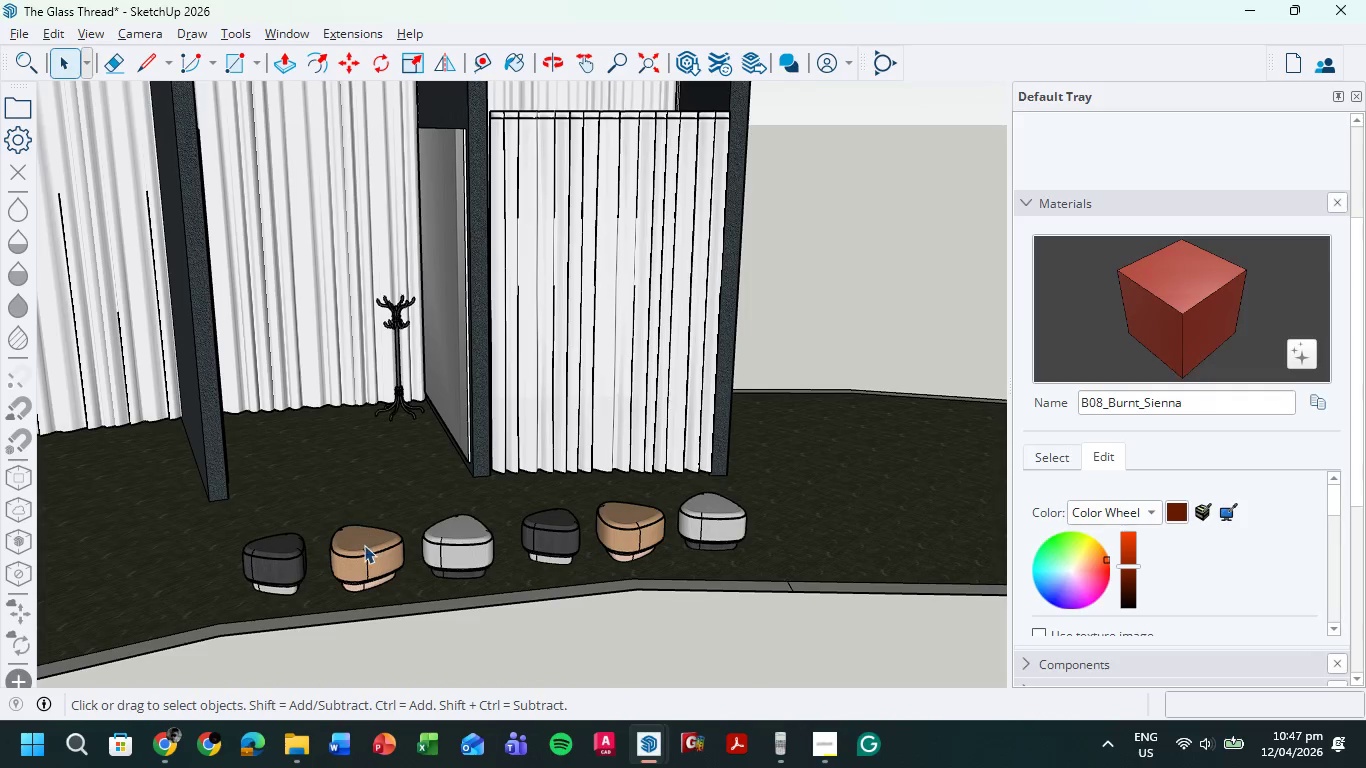 
double_click([368, 542])
 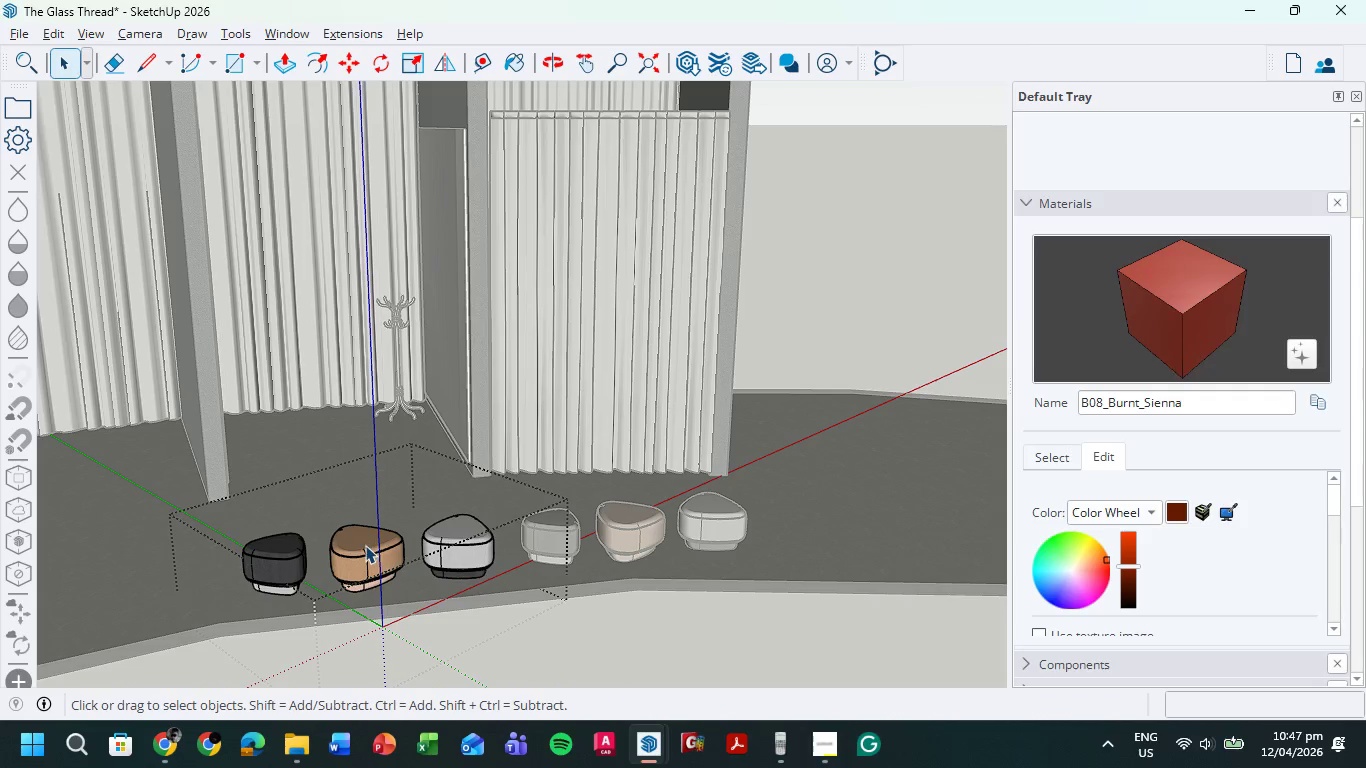 
left_click([362, 546])
 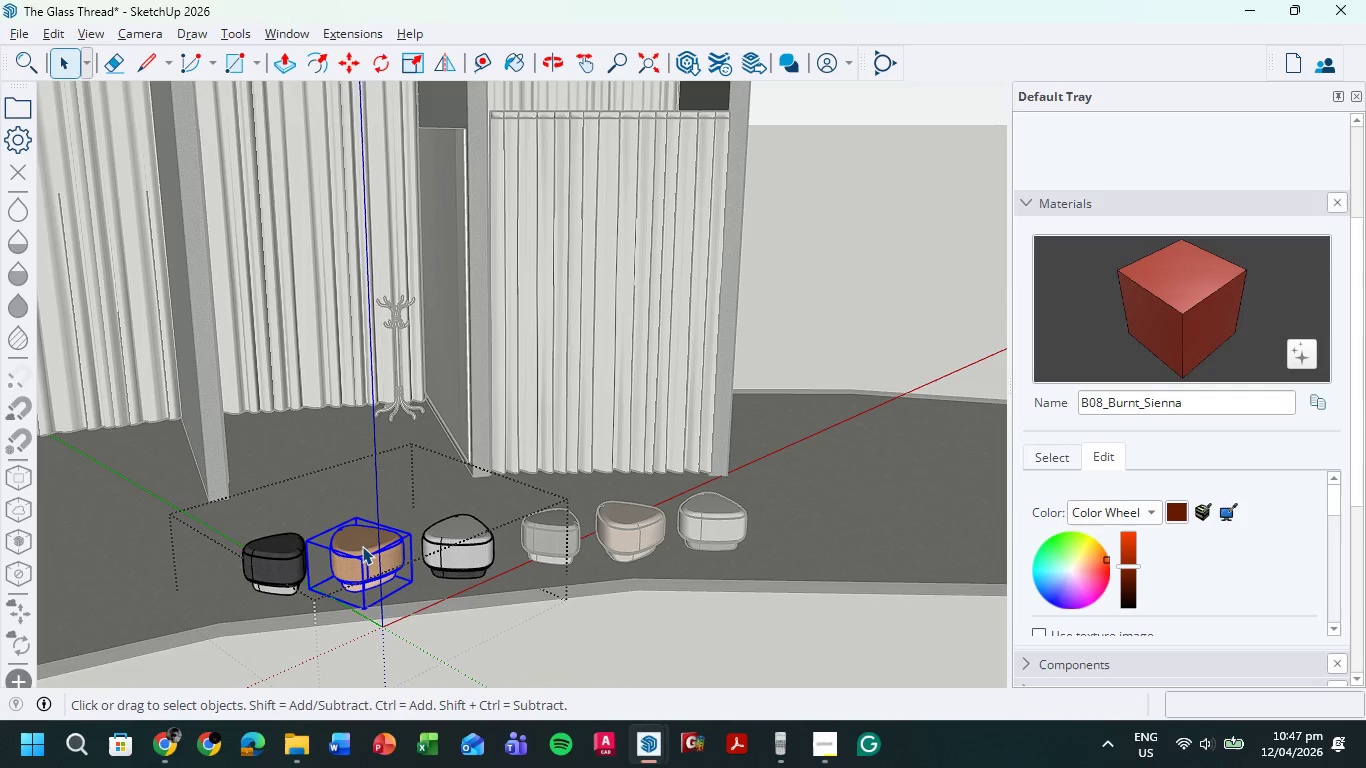 
key(Control+X)
 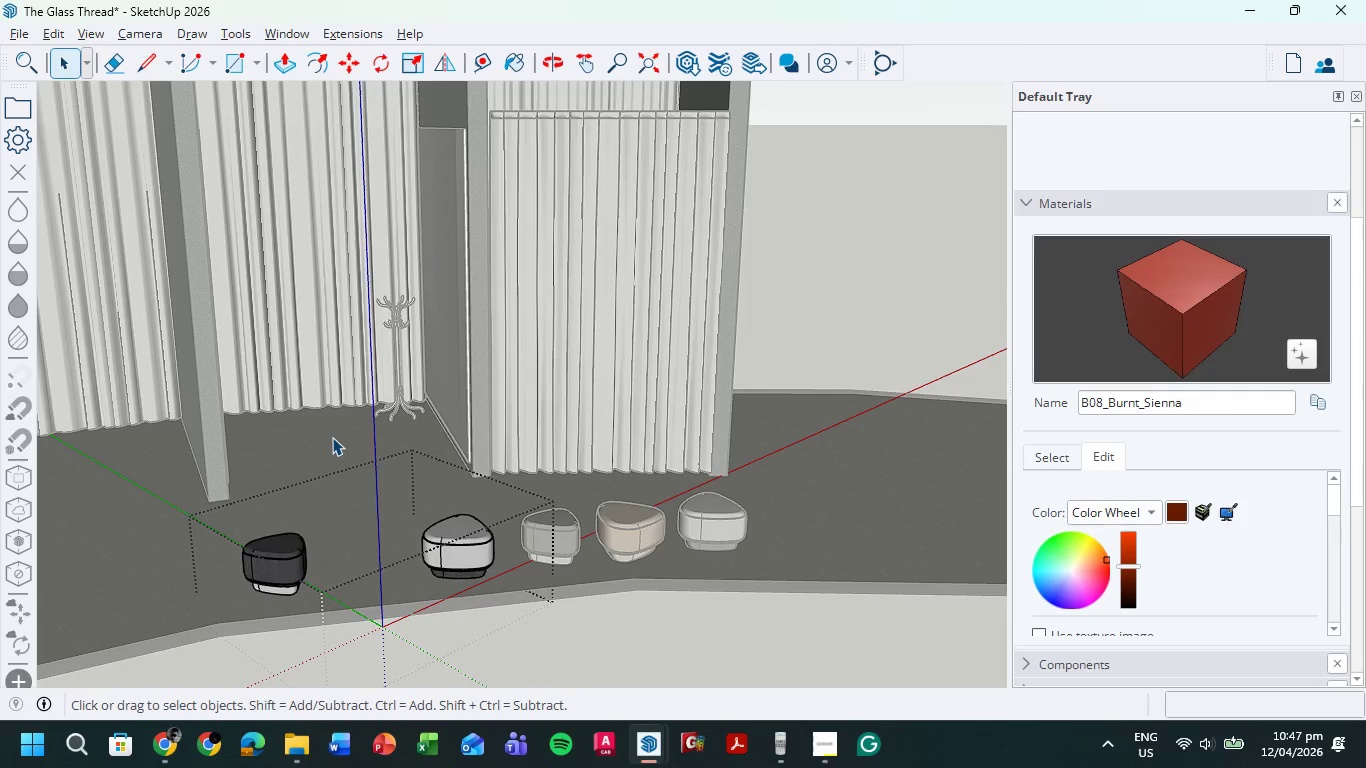 
double_click([332, 437])
 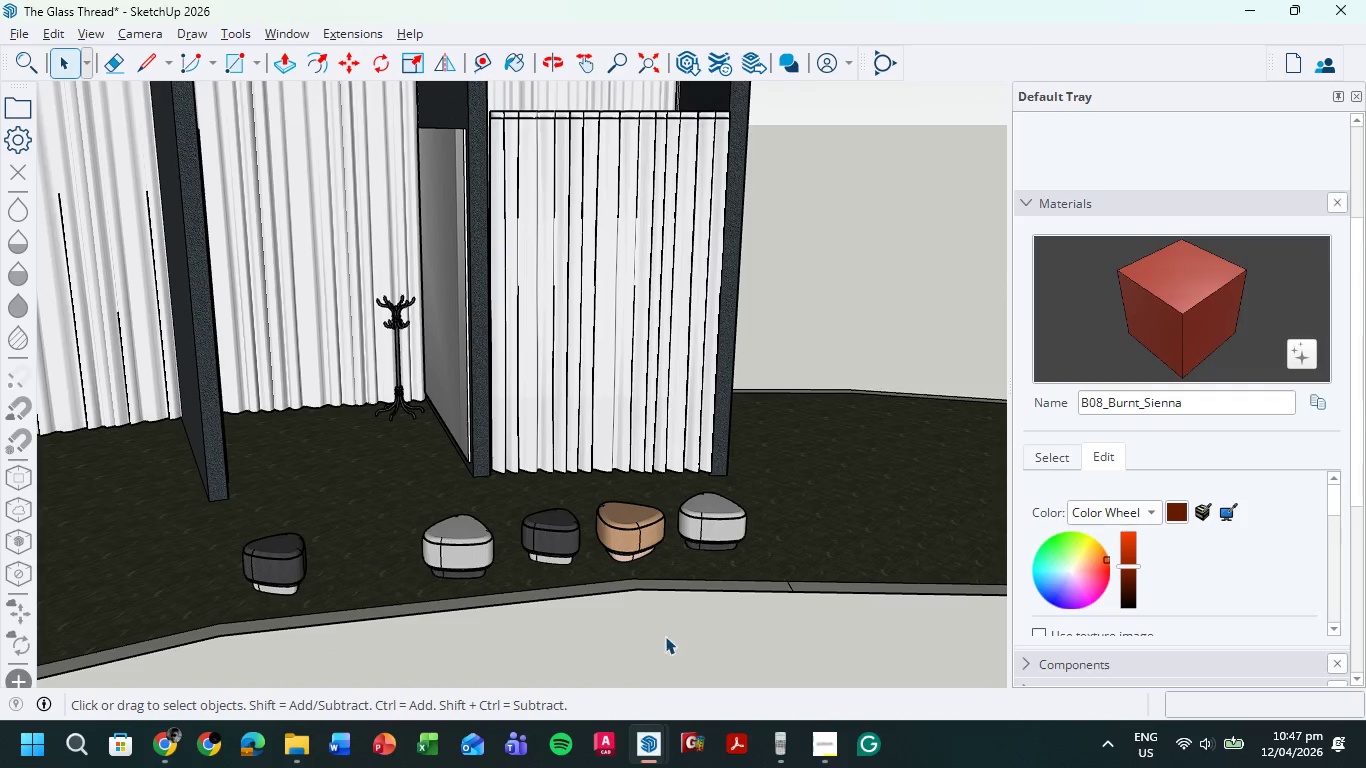 
key(Control+V)
 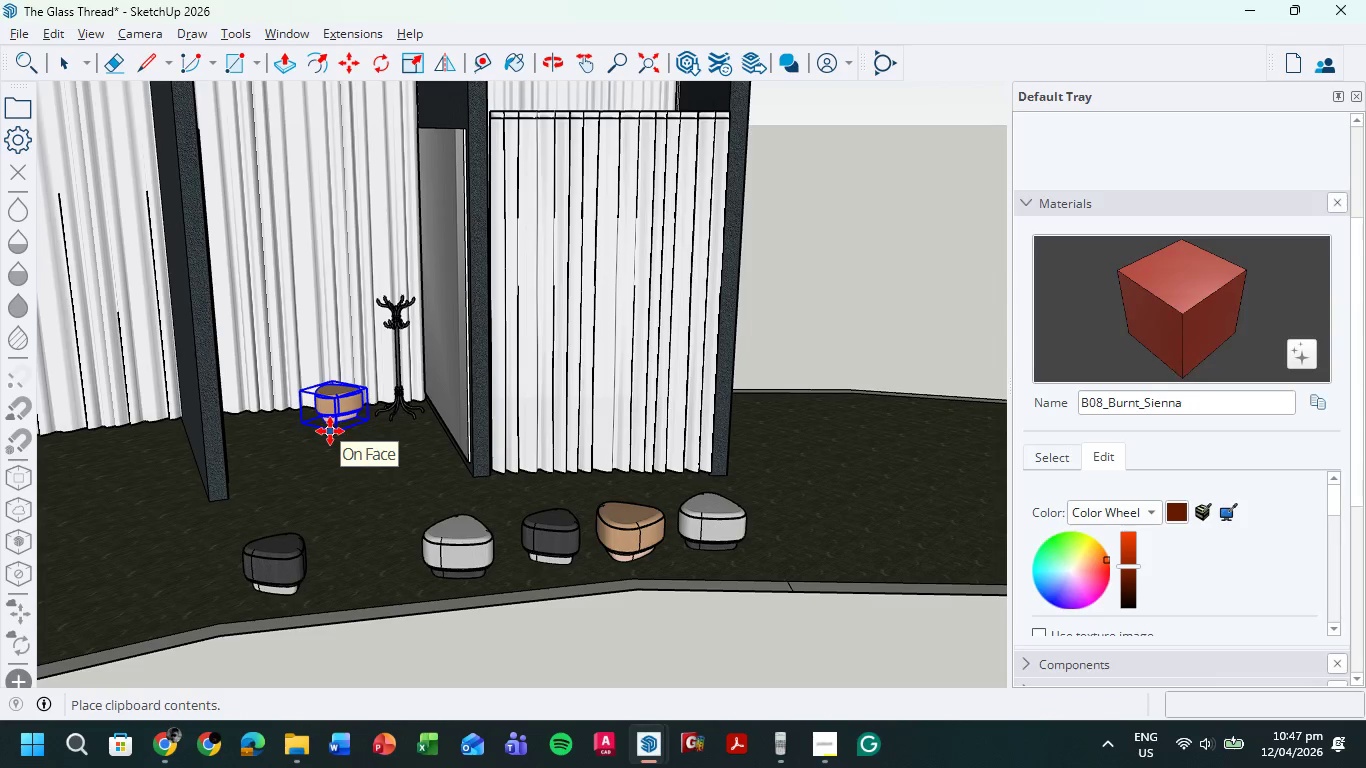 
left_click([330, 431])
 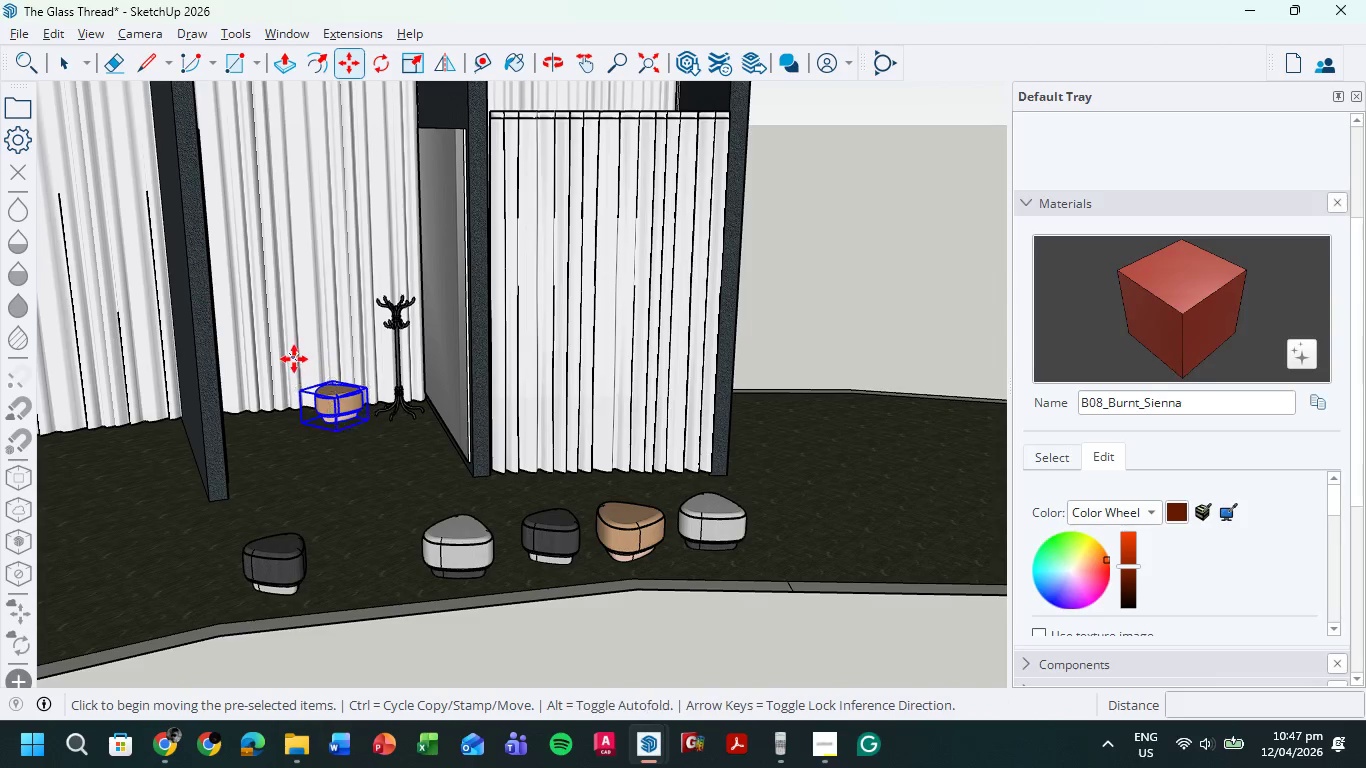 
scroll: coordinate [306, 363], scroll_direction: up, amount: 9.0
 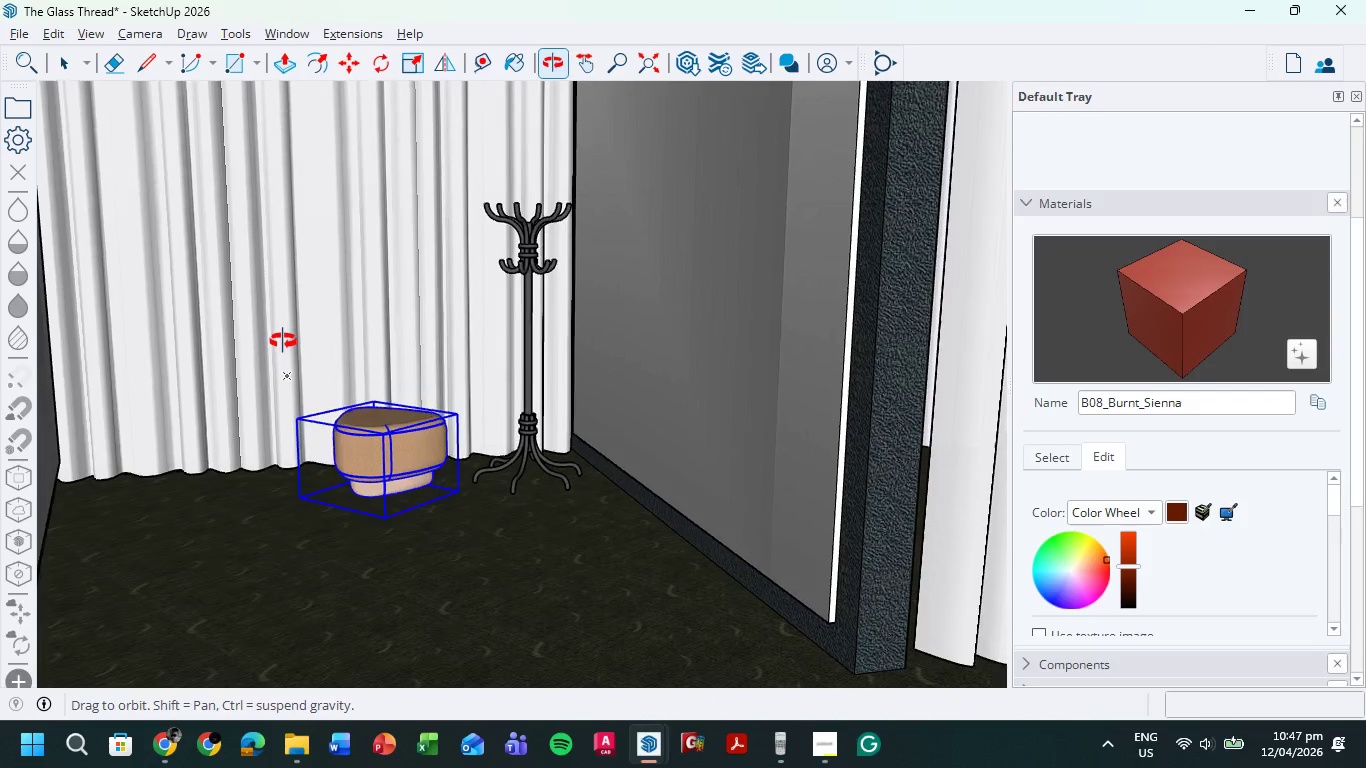 
scroll: coordinate [273, 370], scroll_direction: down, amount: 7.0
 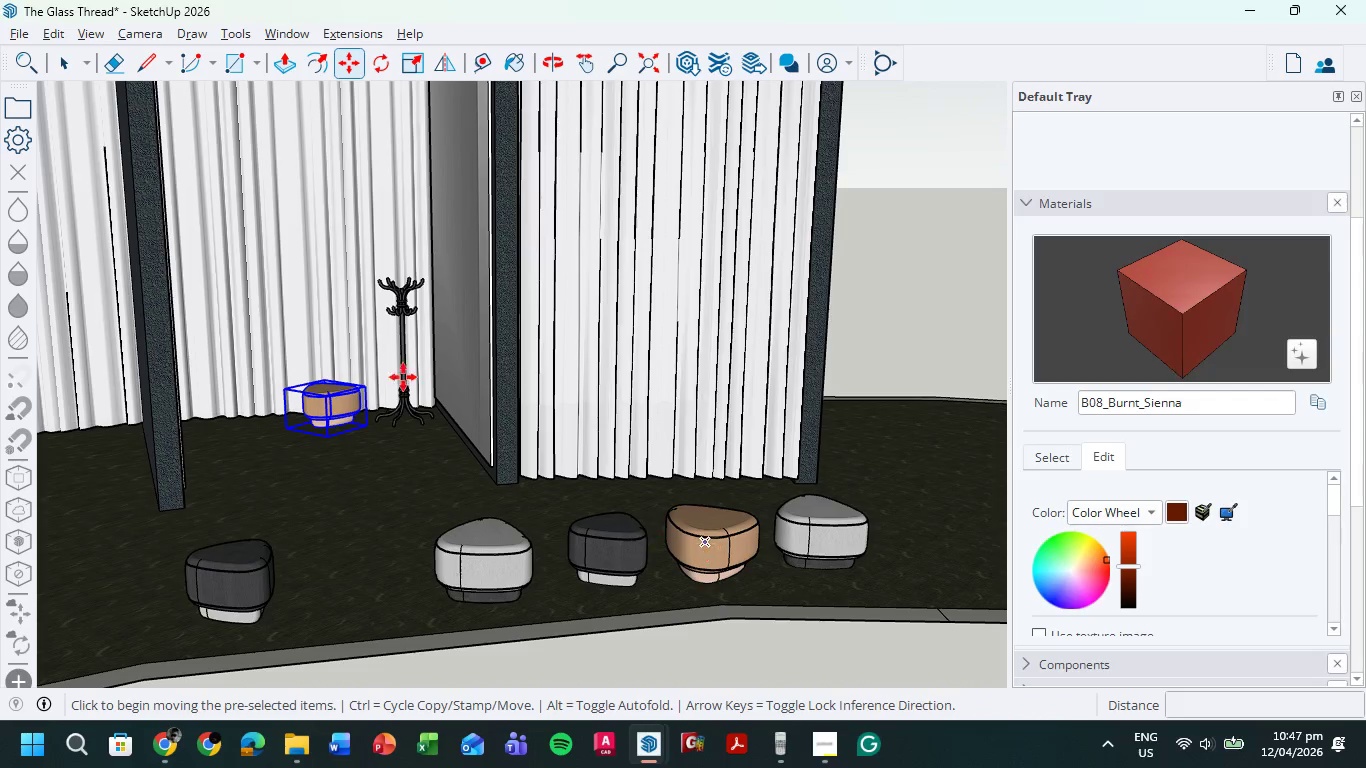 
left_click([72, 70])
 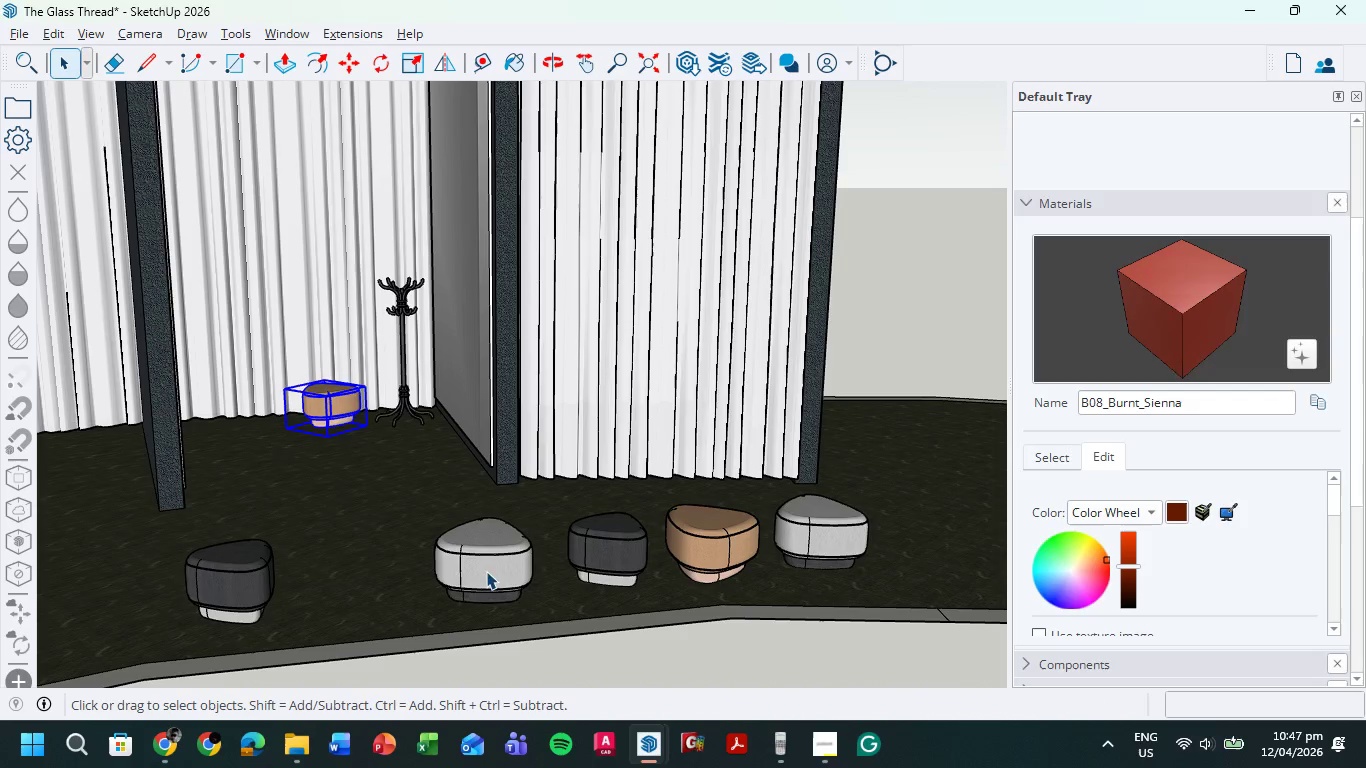 
double_click([495, 559])
 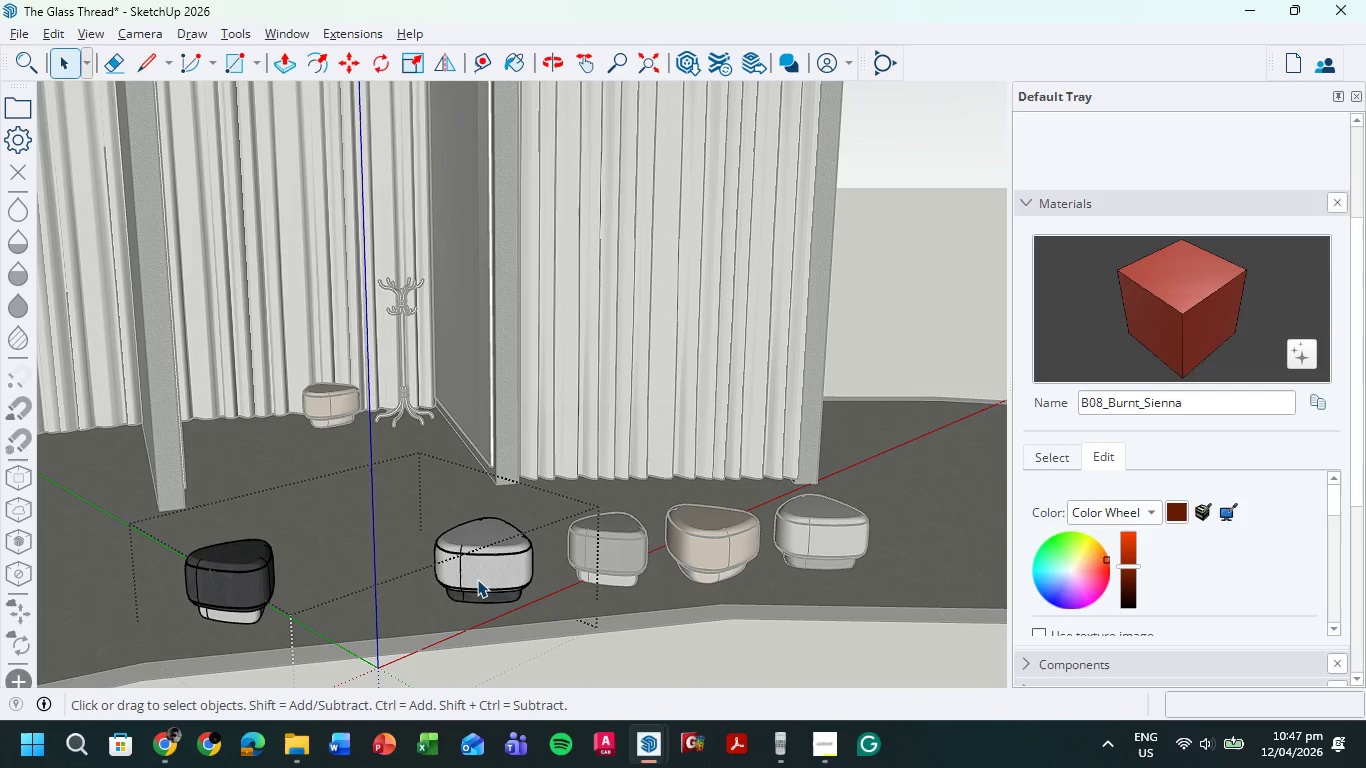 
left_click([485, 571])
 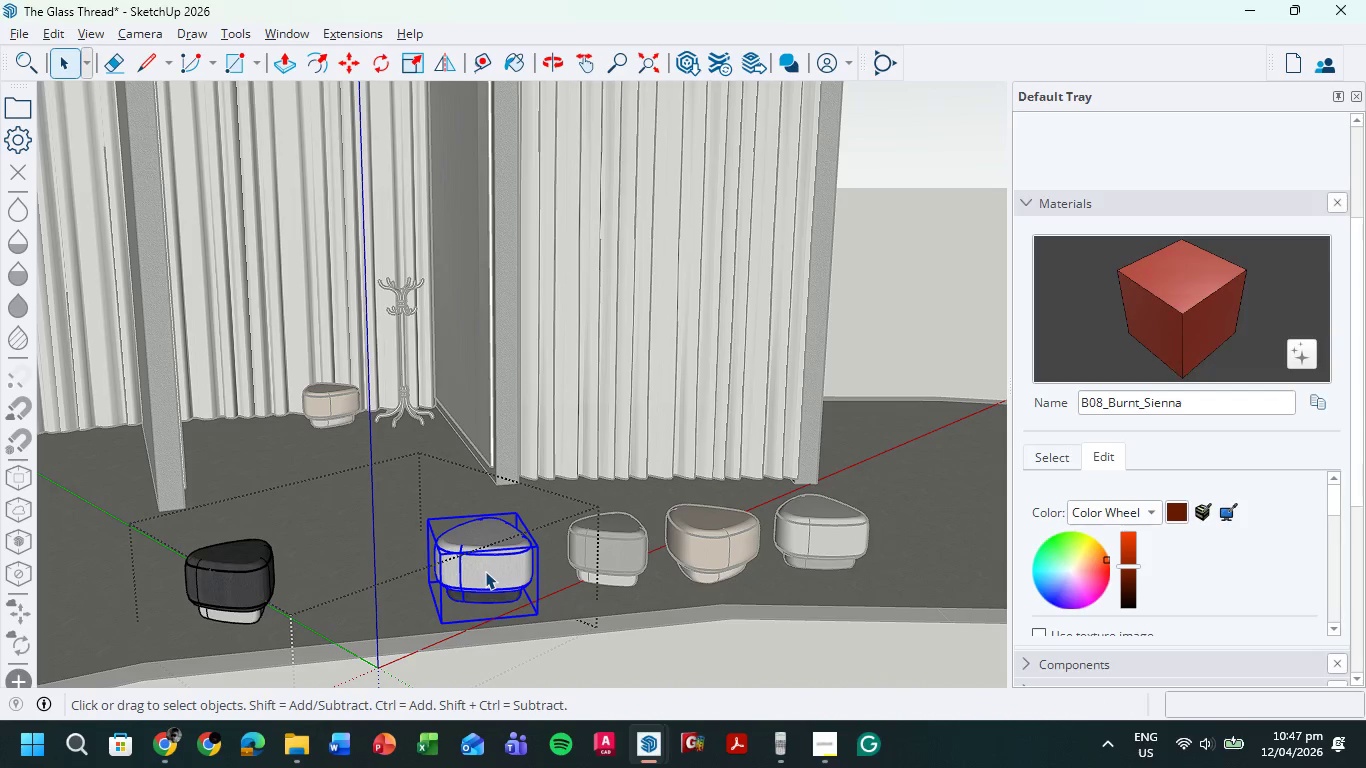 
key(Control+C)
 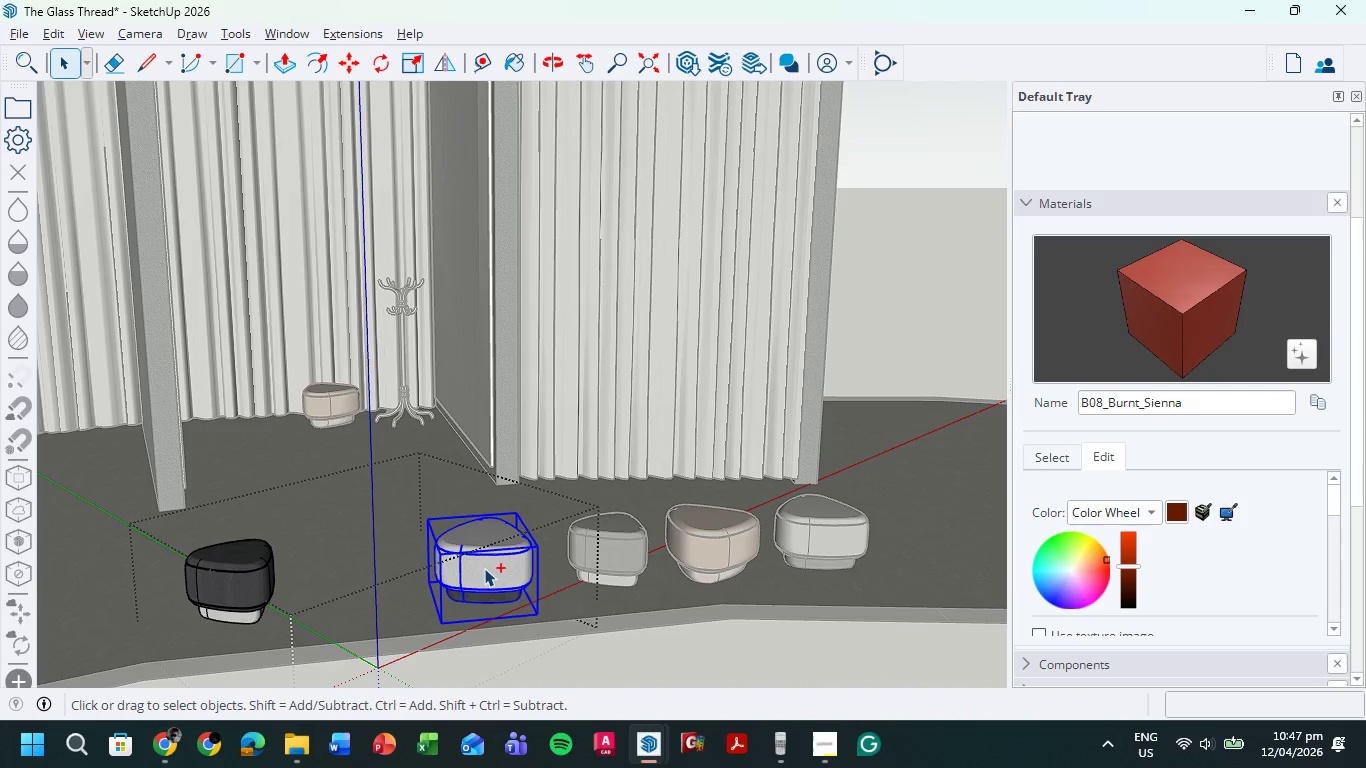 
key(Control+V)
 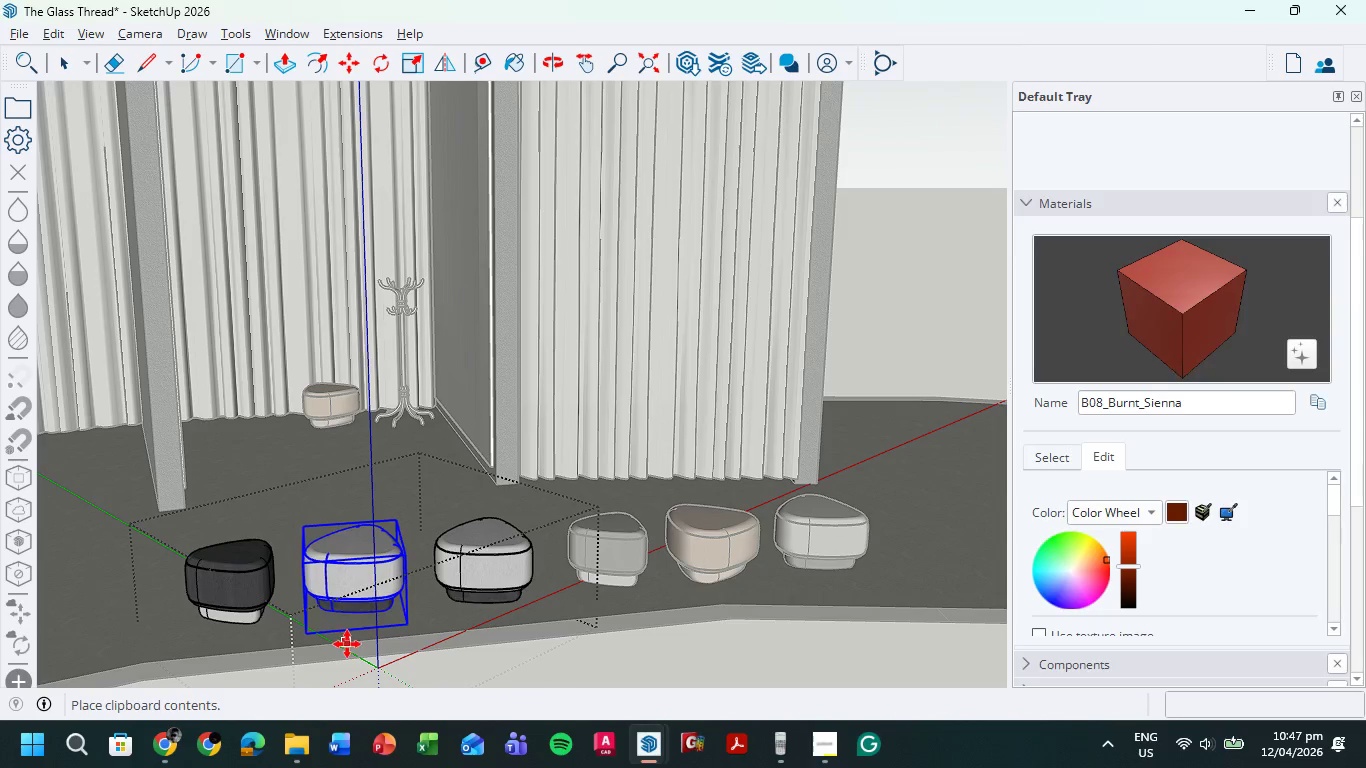 
left_click([347, 644])
 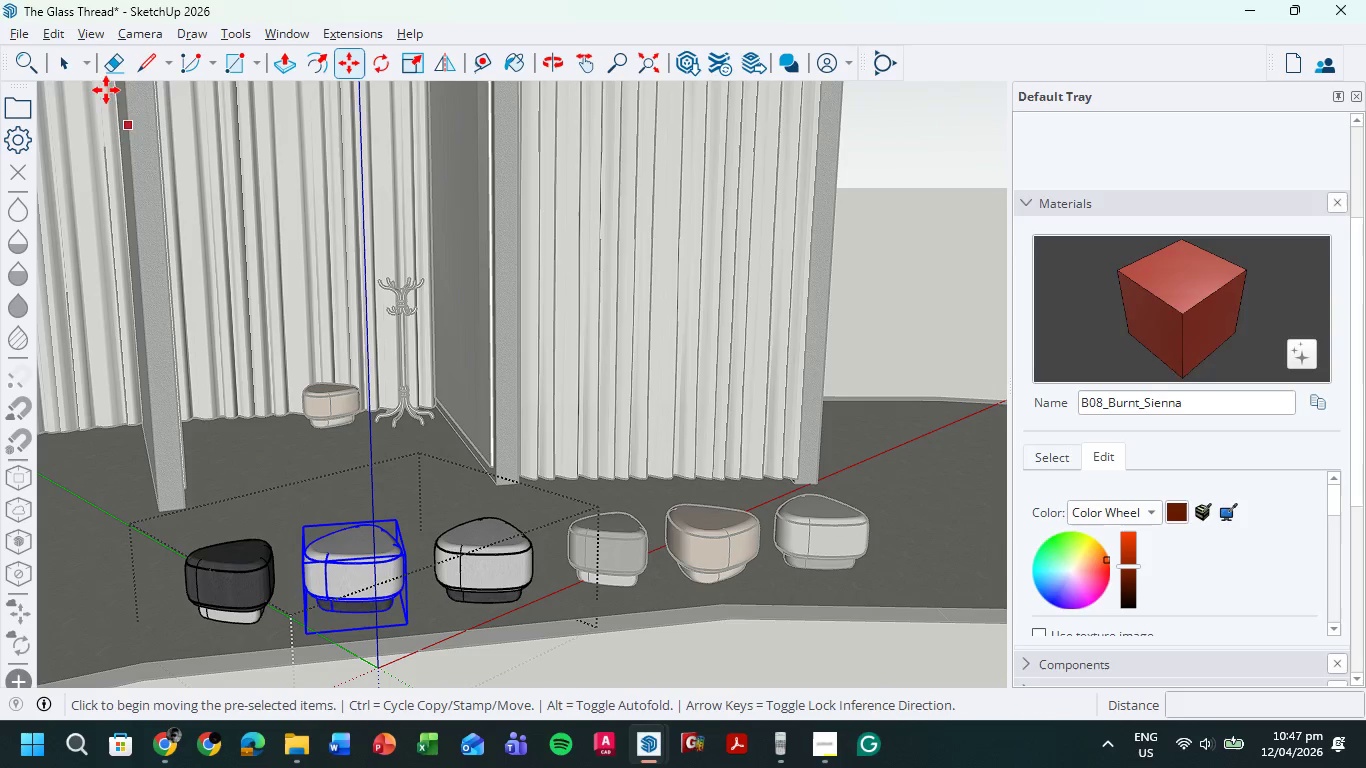 
left_click([59, 68])
 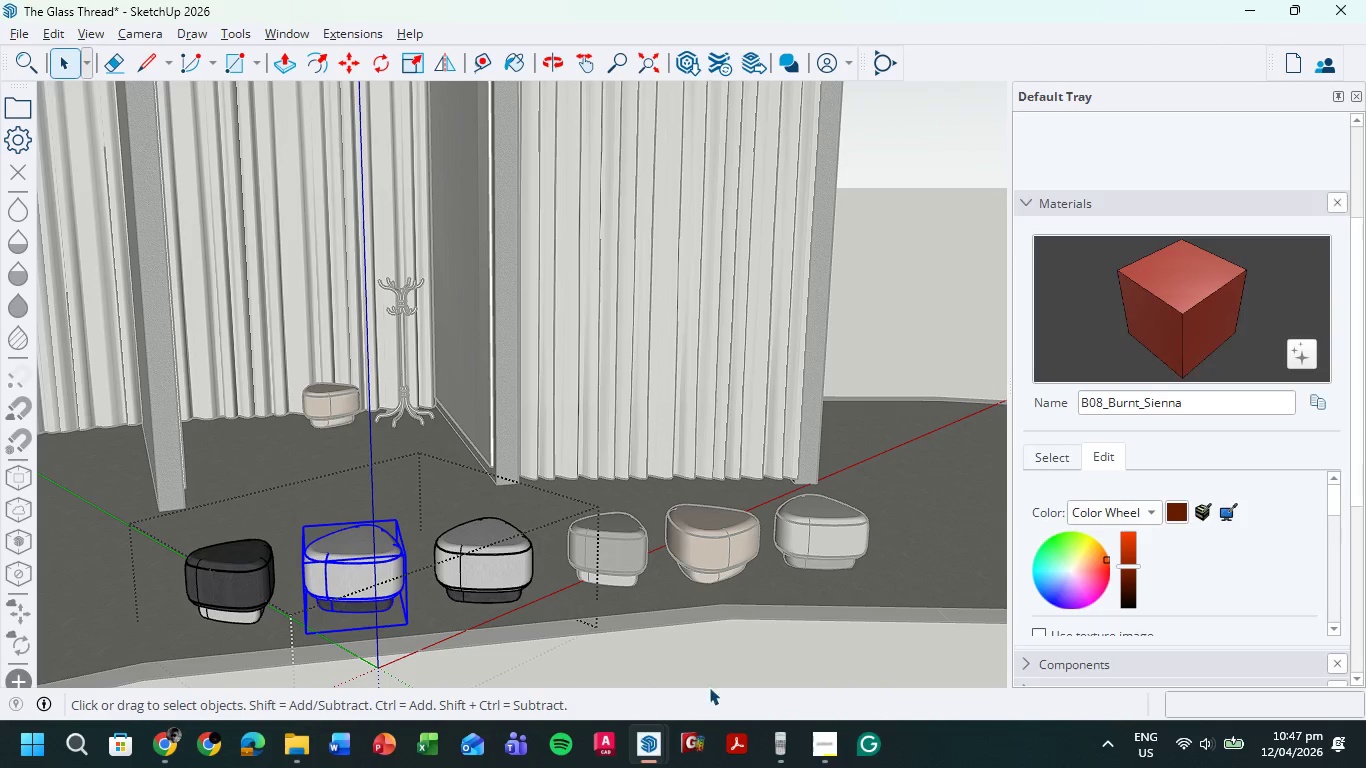 
double_click([715, 672])
 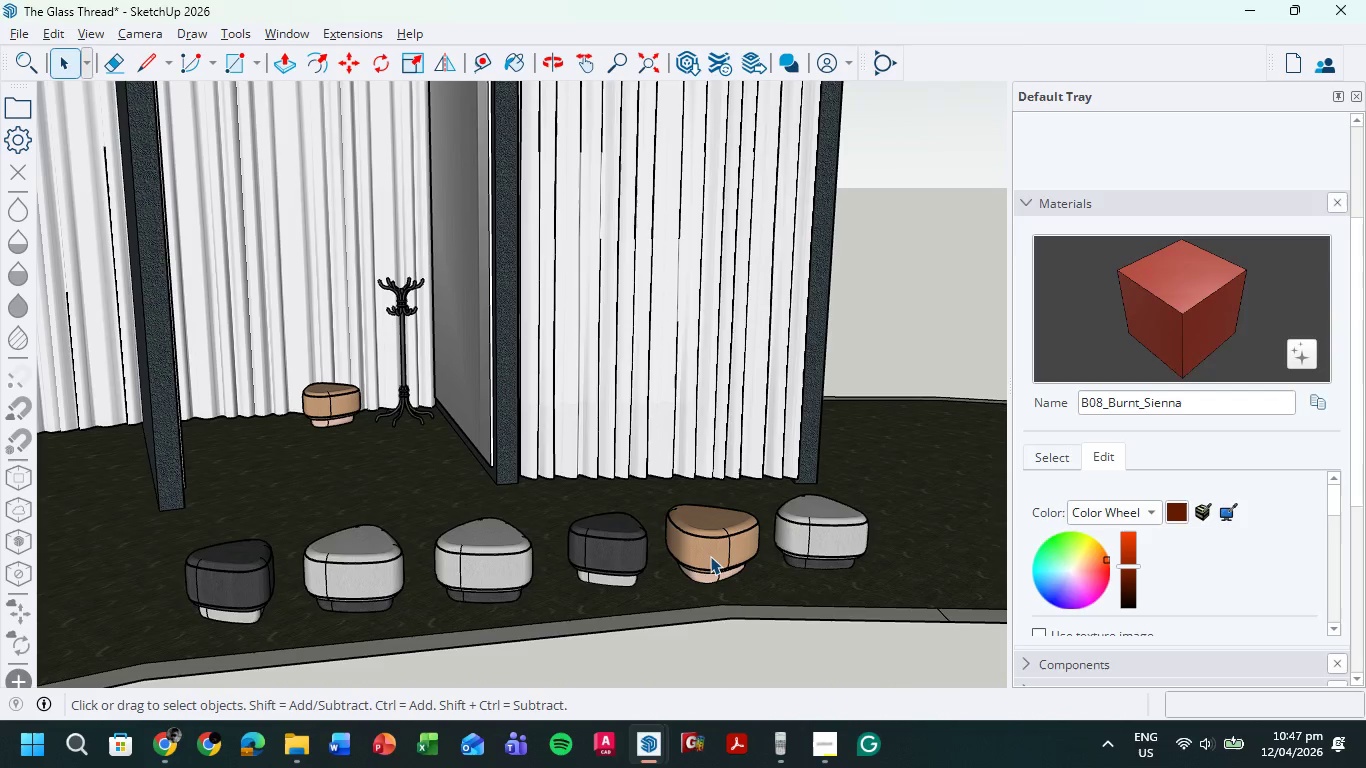 
left_click([717, 548])
 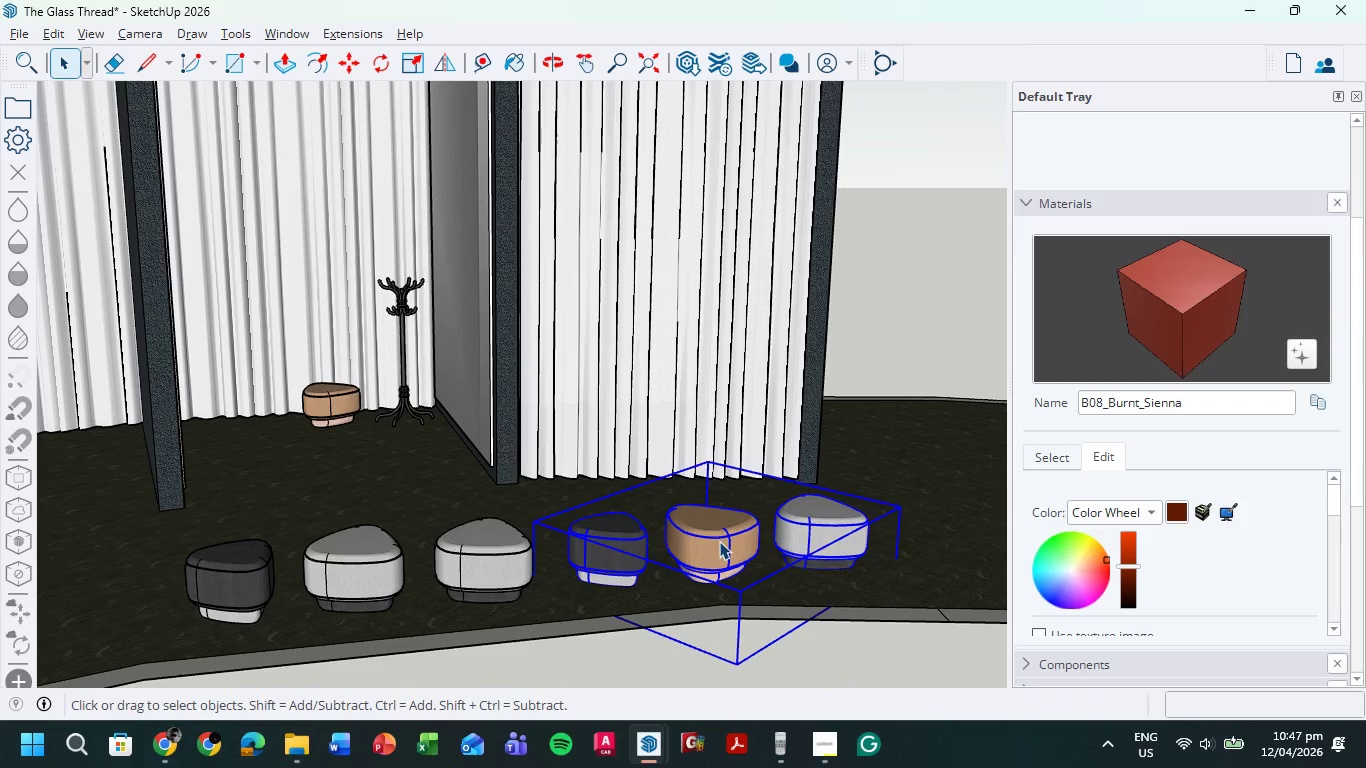 
double_click([719, 541])
 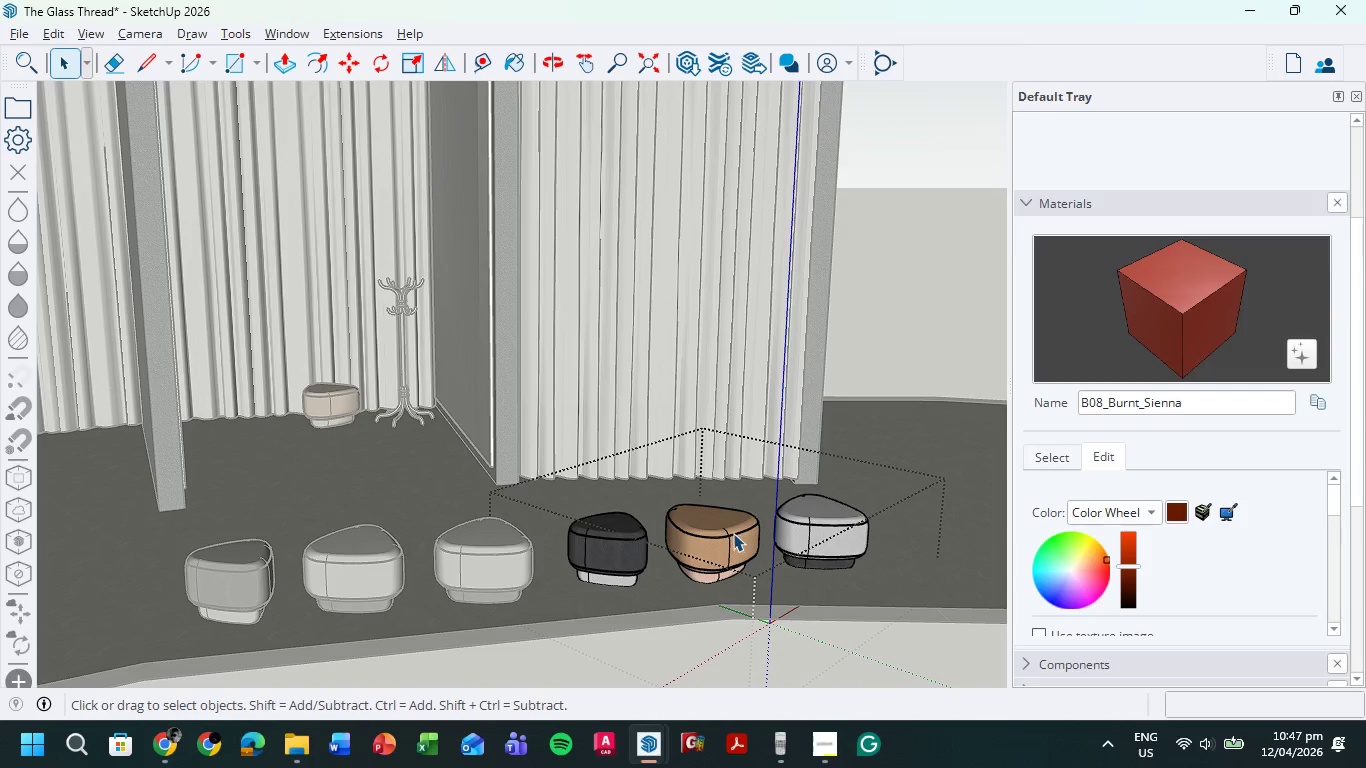 
double_click([710, 538])
 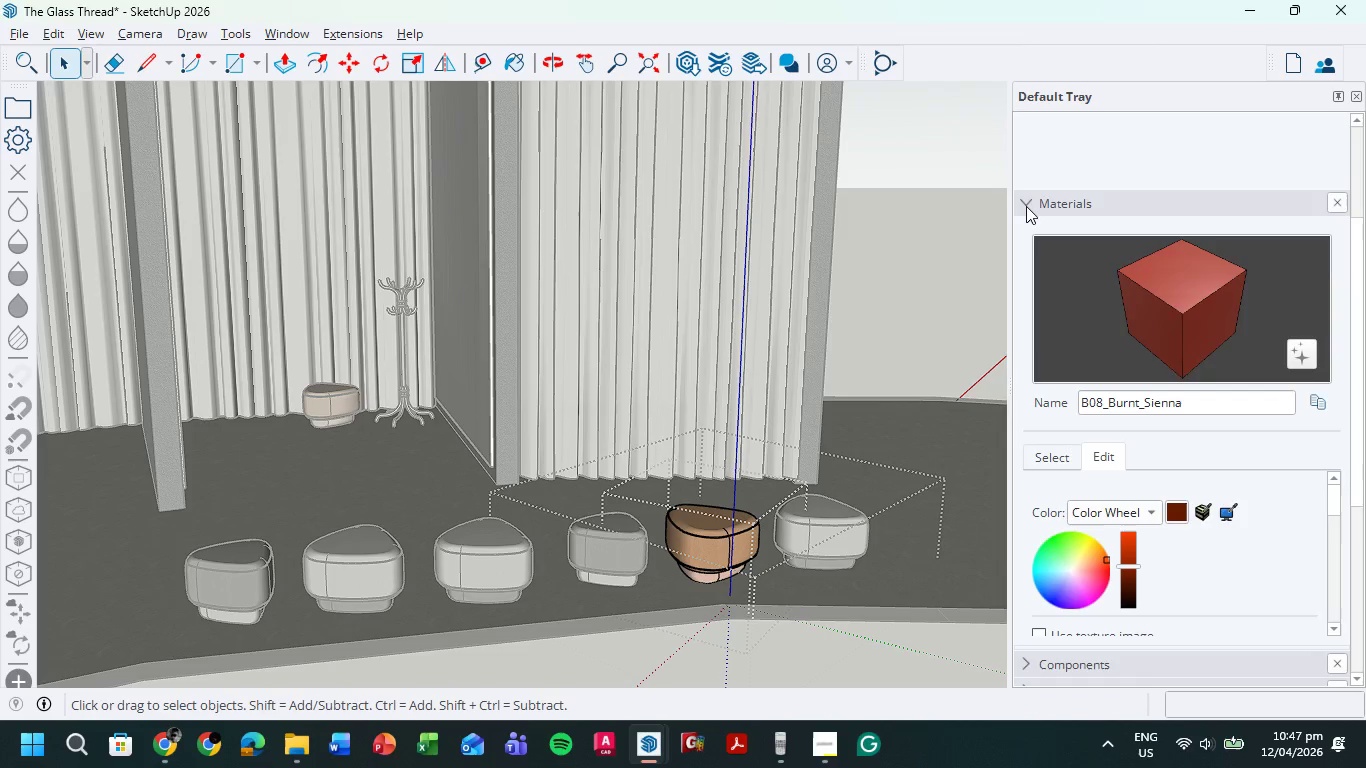 
left_click([1050, 454])
 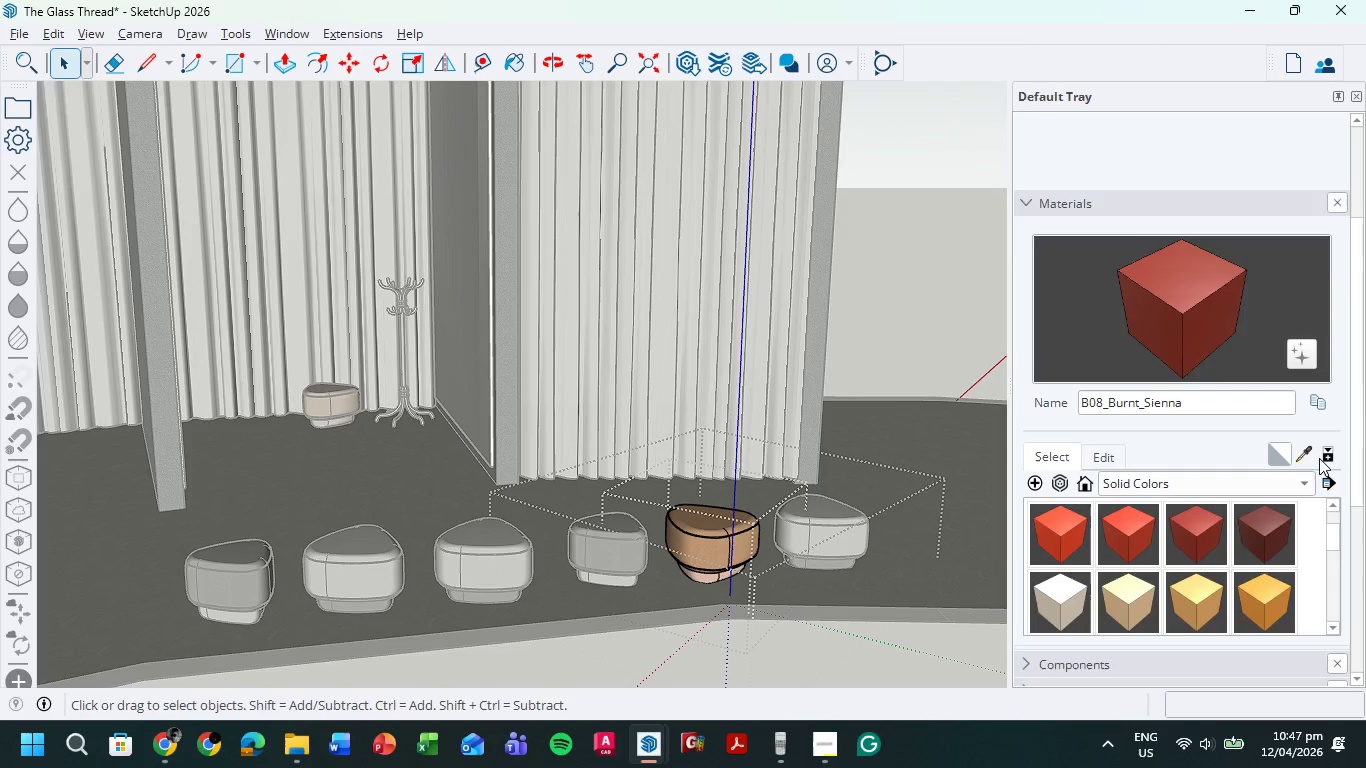 
left_click([1301, 452])
 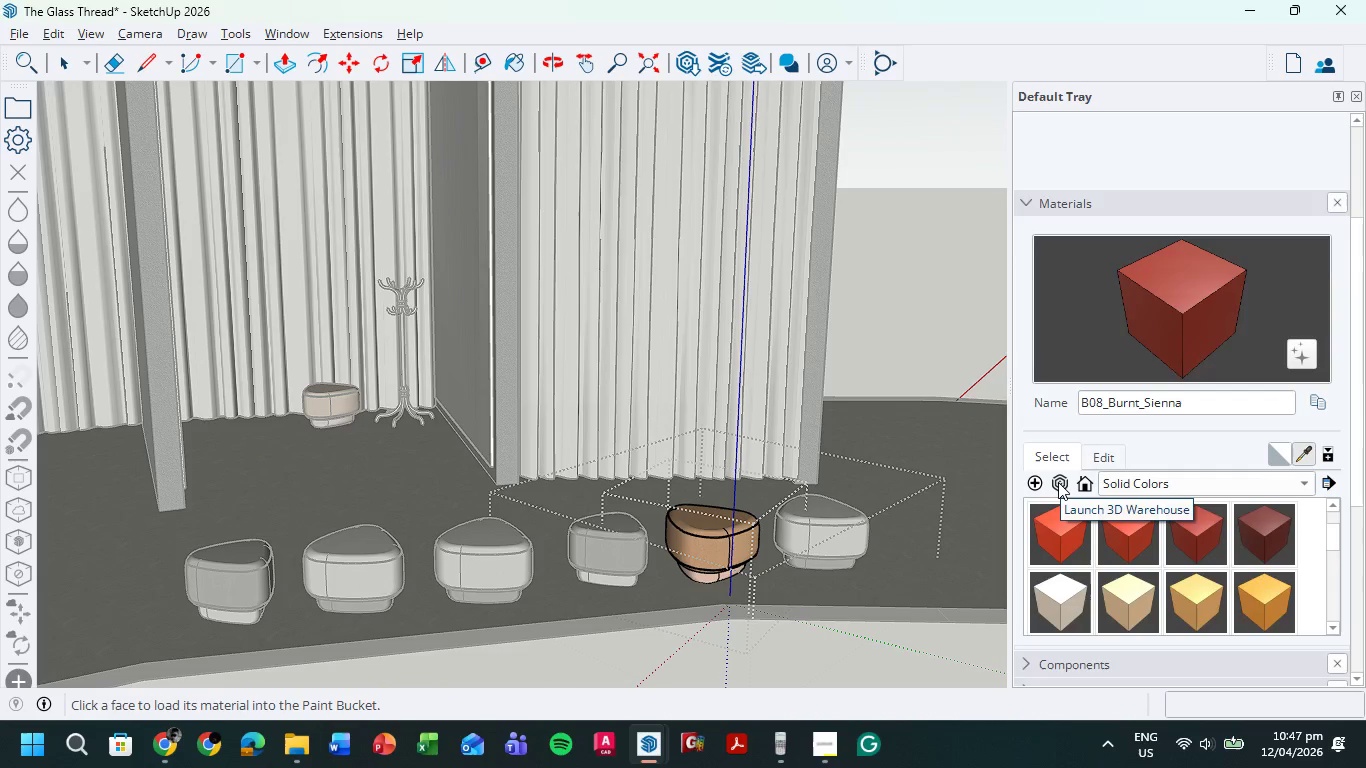 
left_click([827, 505])
 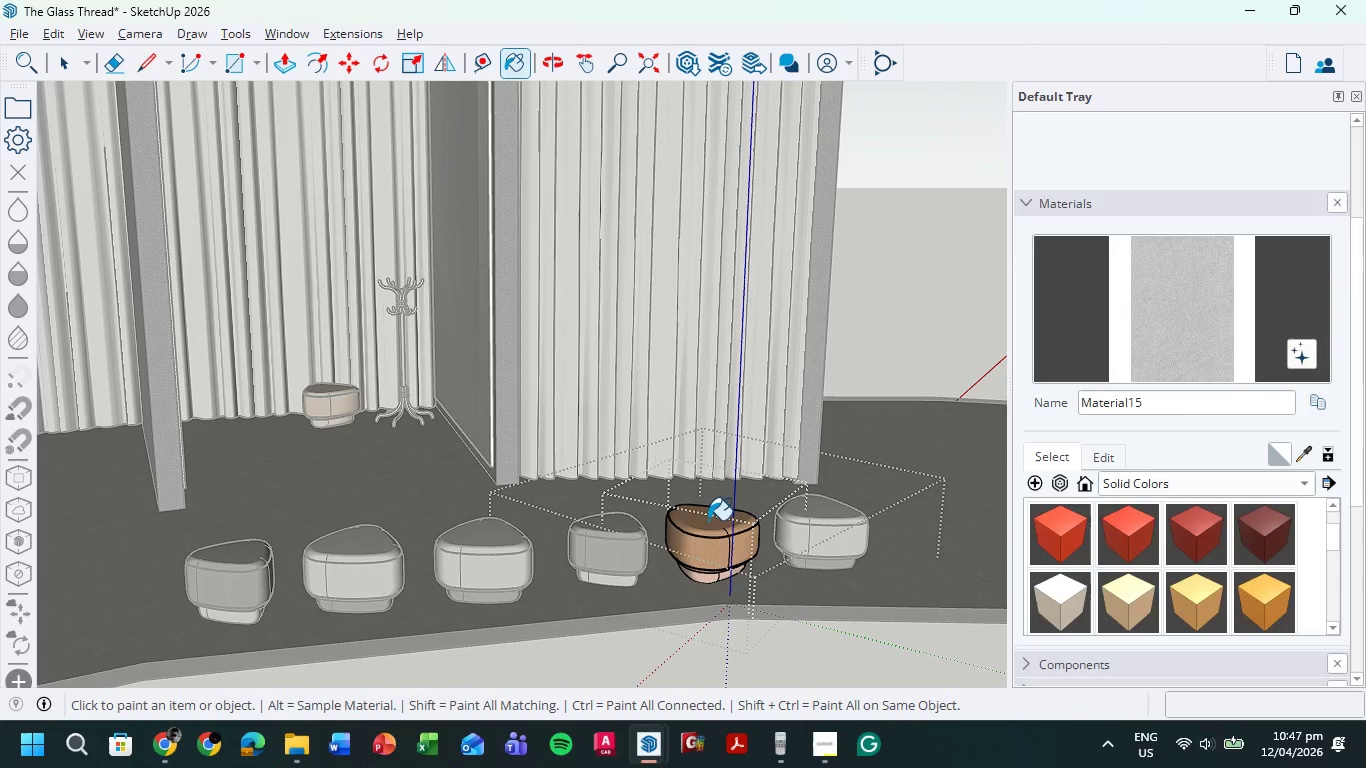 
left_click([706, 520])
 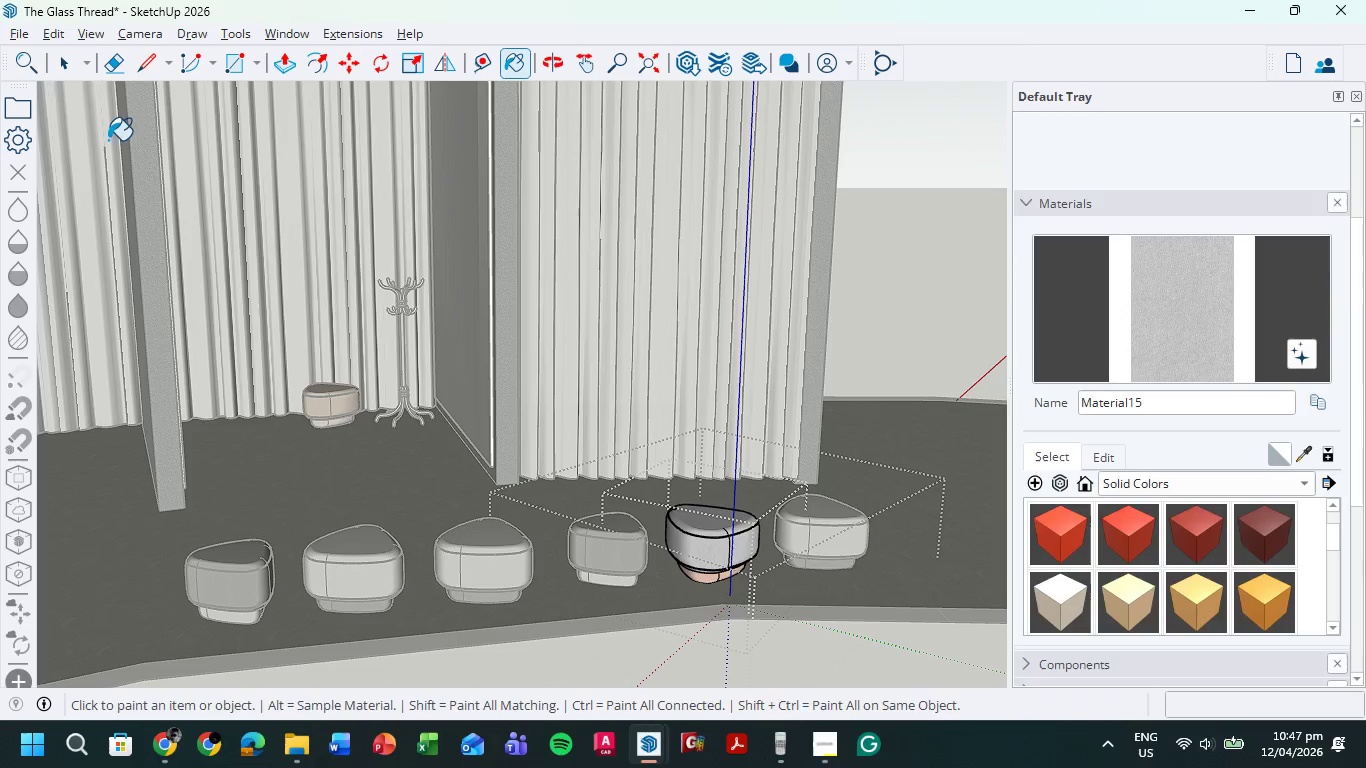 
left_click([68, 65])
 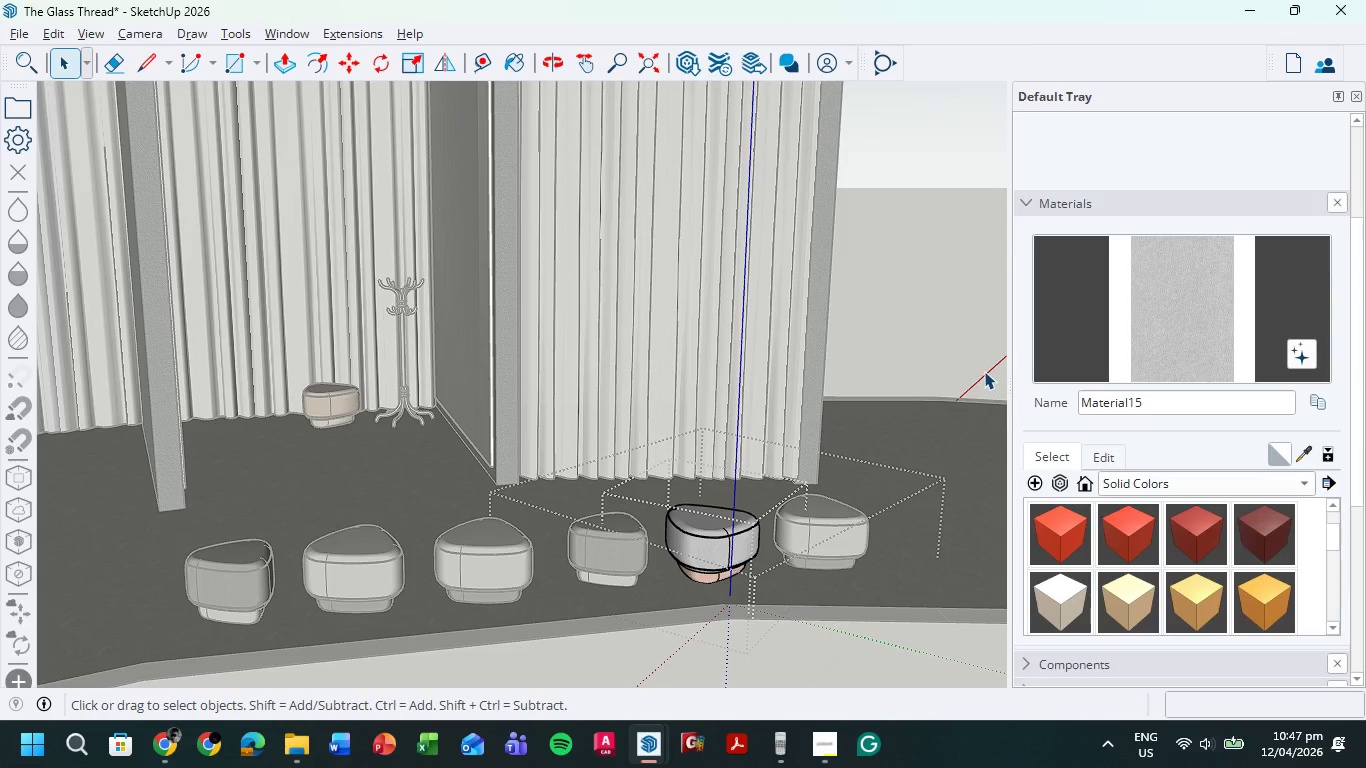 
double_click([984, 371])
 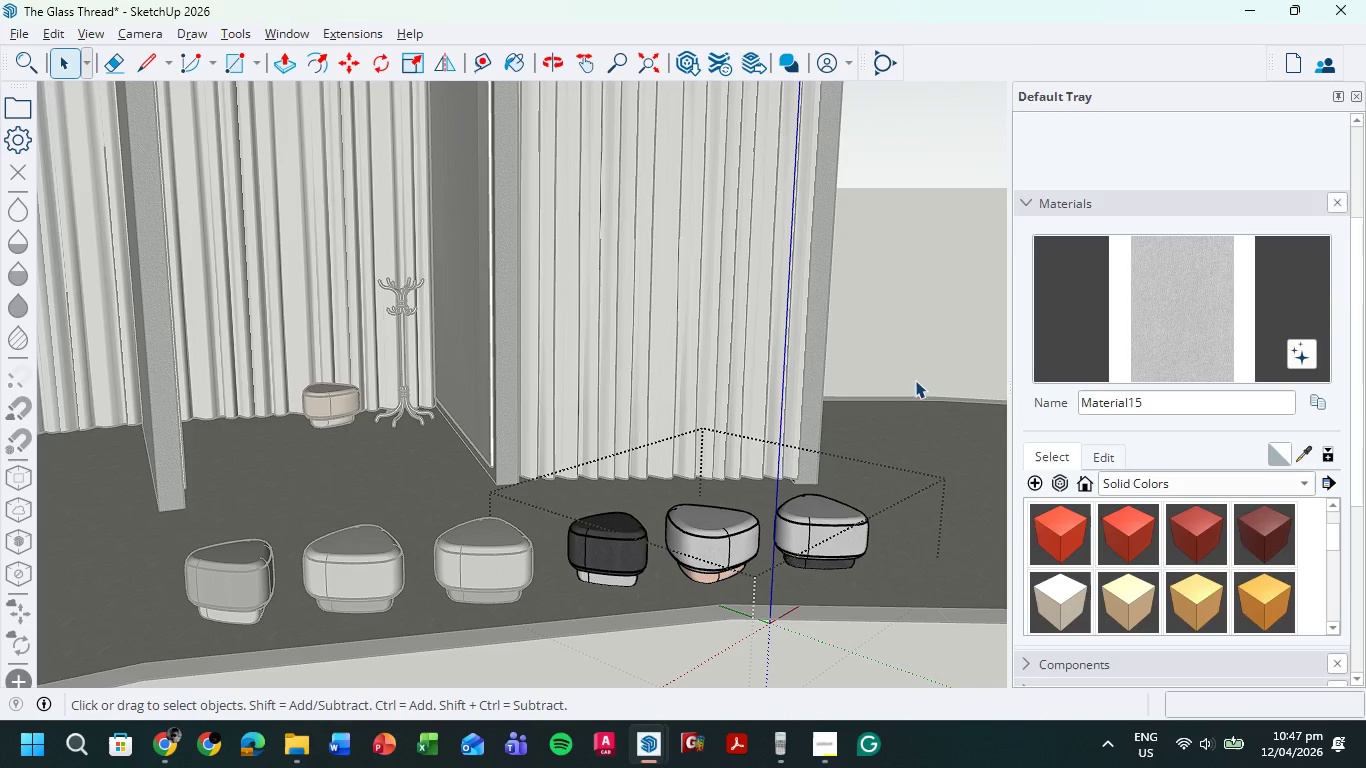 
double_click([914, 361])
 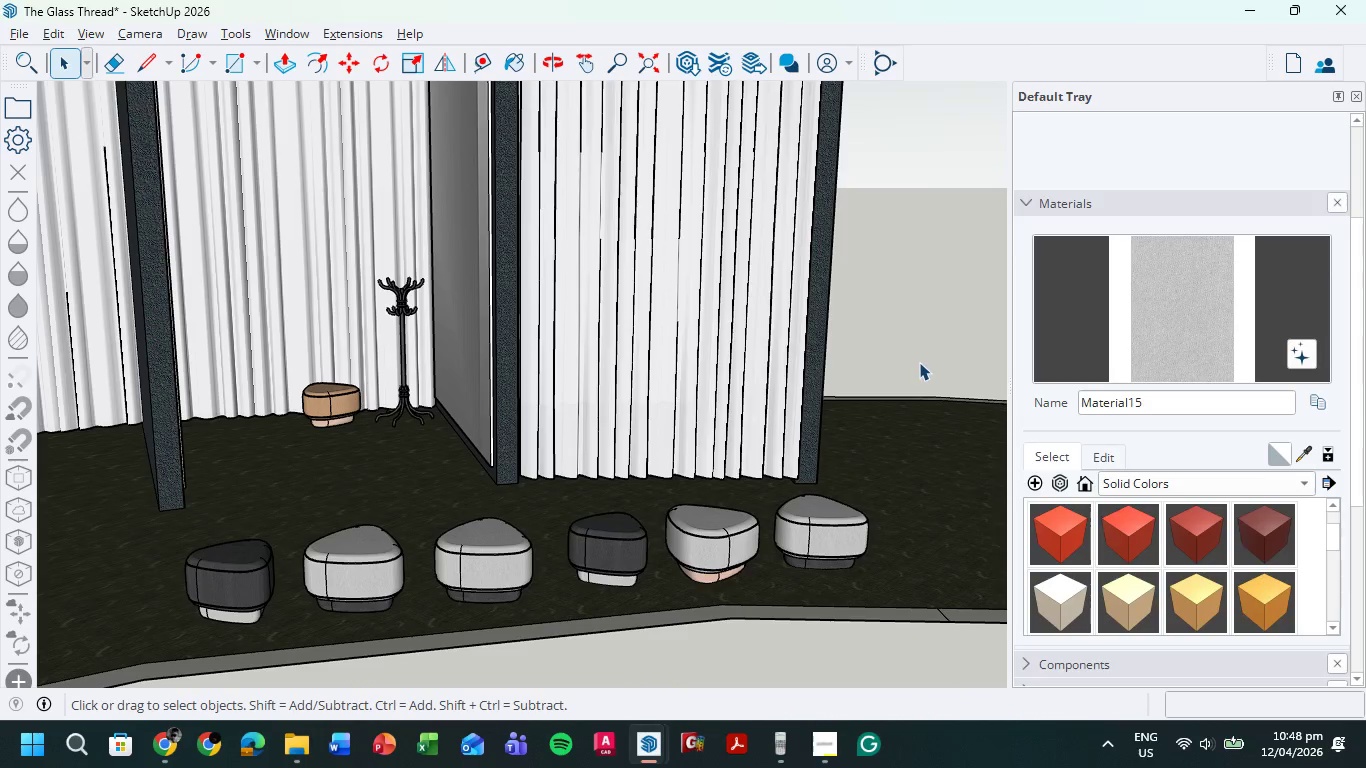 
scroll: coordinate [494, 433], scroll_direction: down, amount: 13.0
 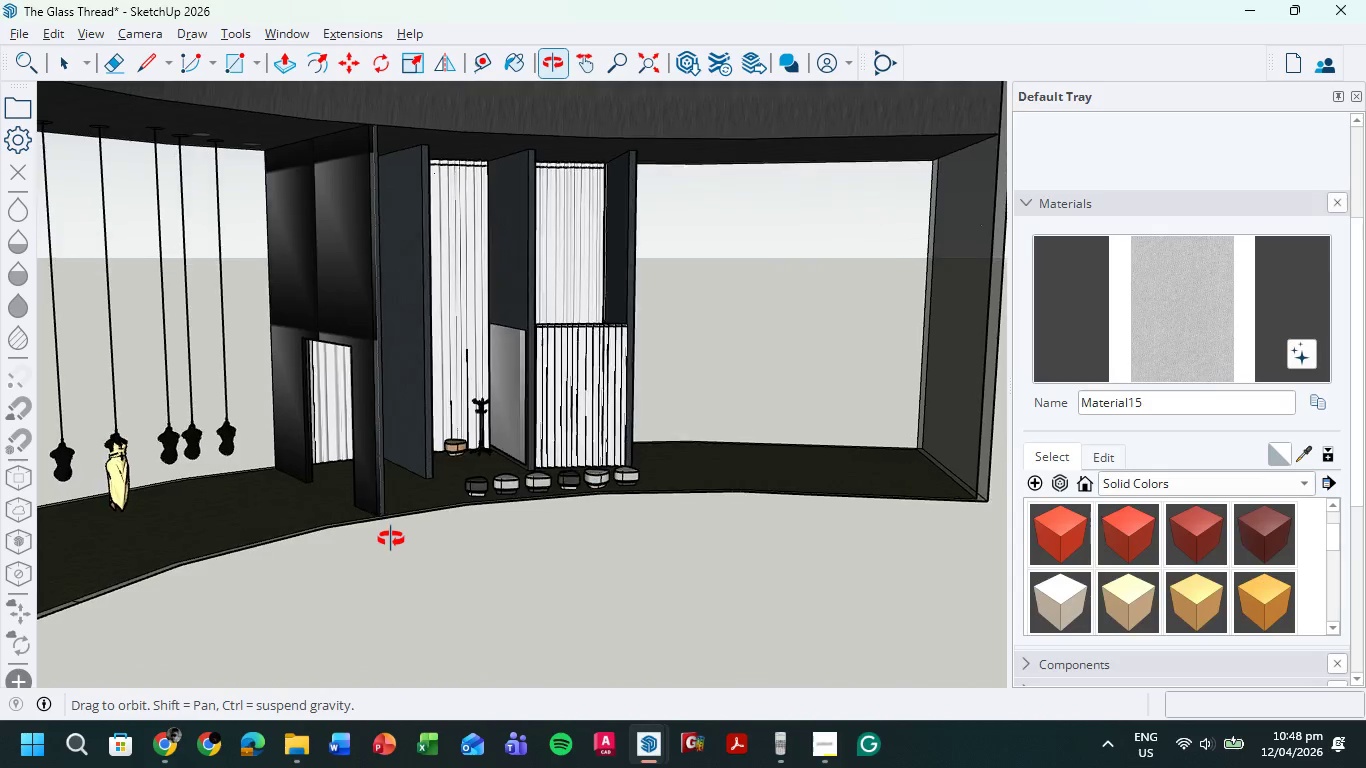 
left_click([650, 361])
 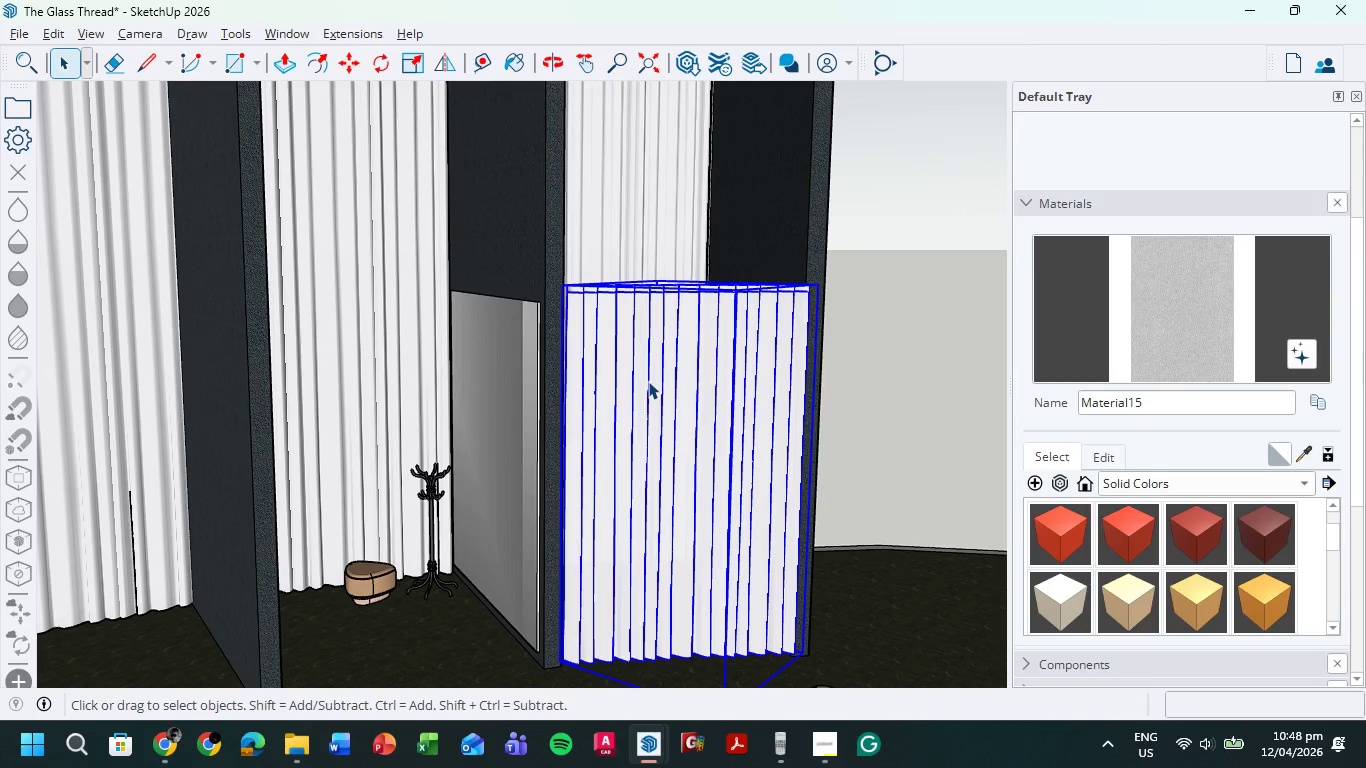 
scroll: coordinate [520, 342], scroll_direction: up, amount: 10.0
 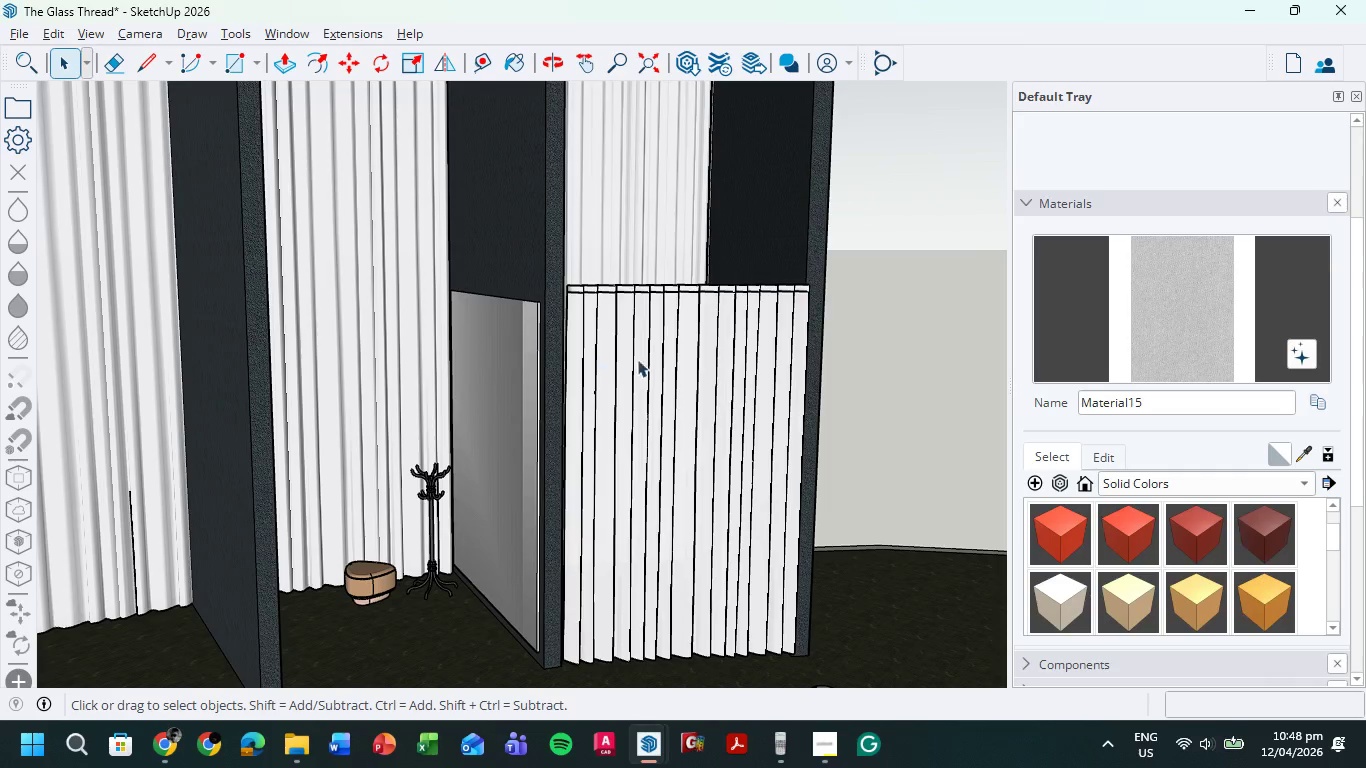 
key(M)
 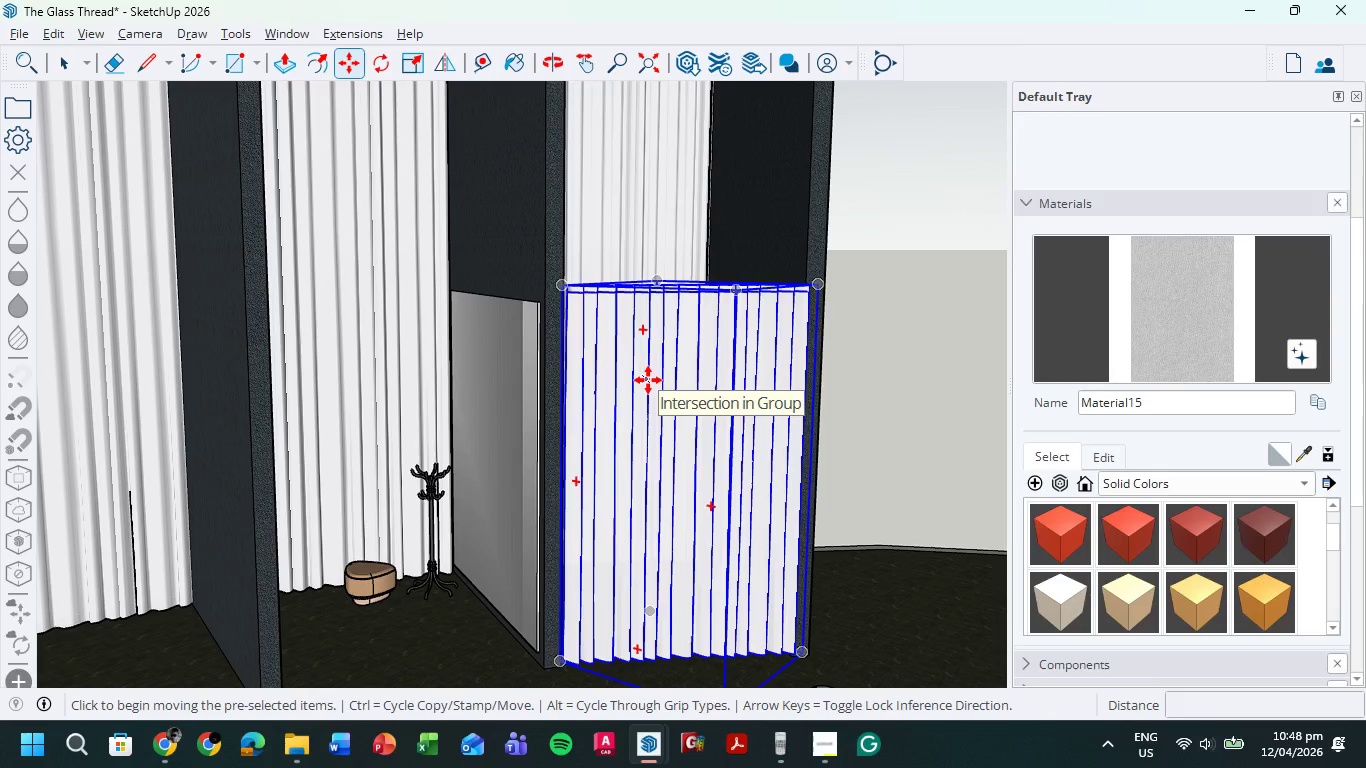 
key(Control+ControlLeft)
 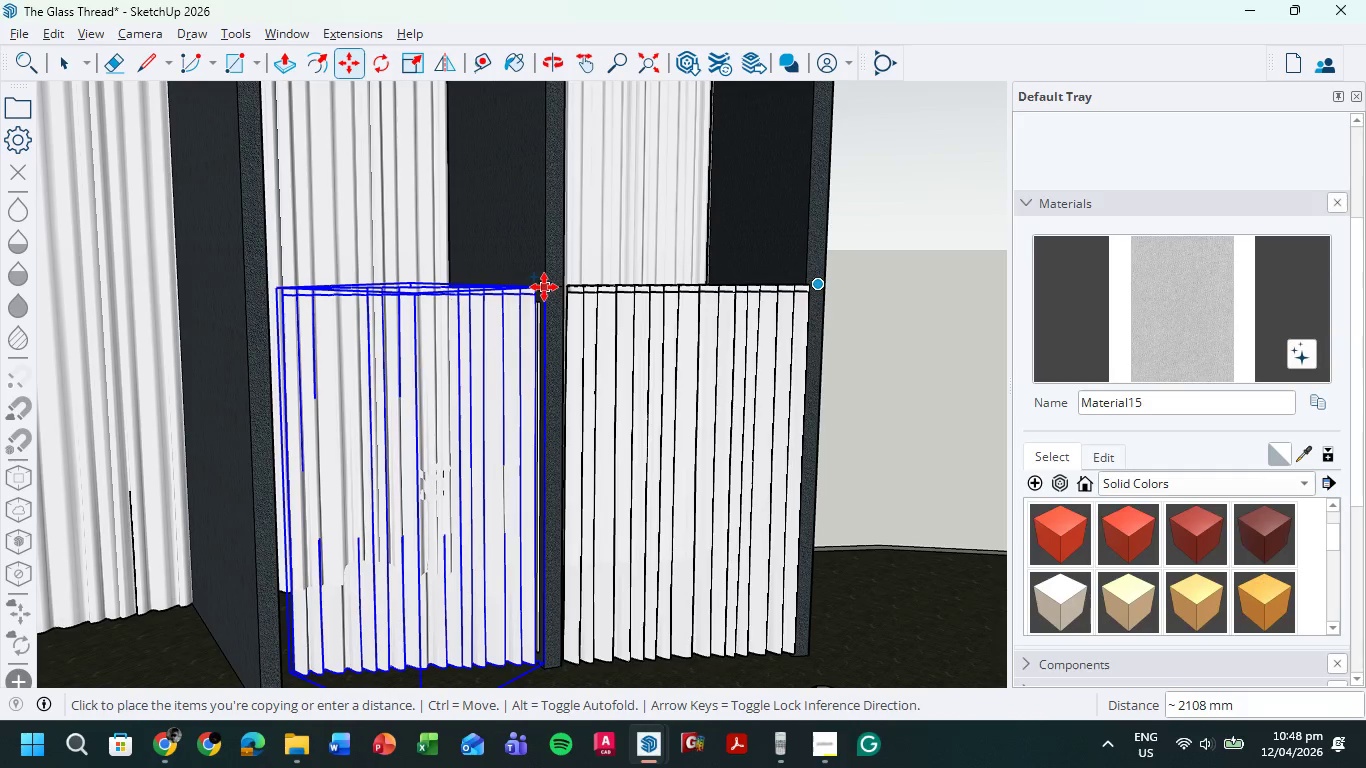 
left_click([541, 289])
 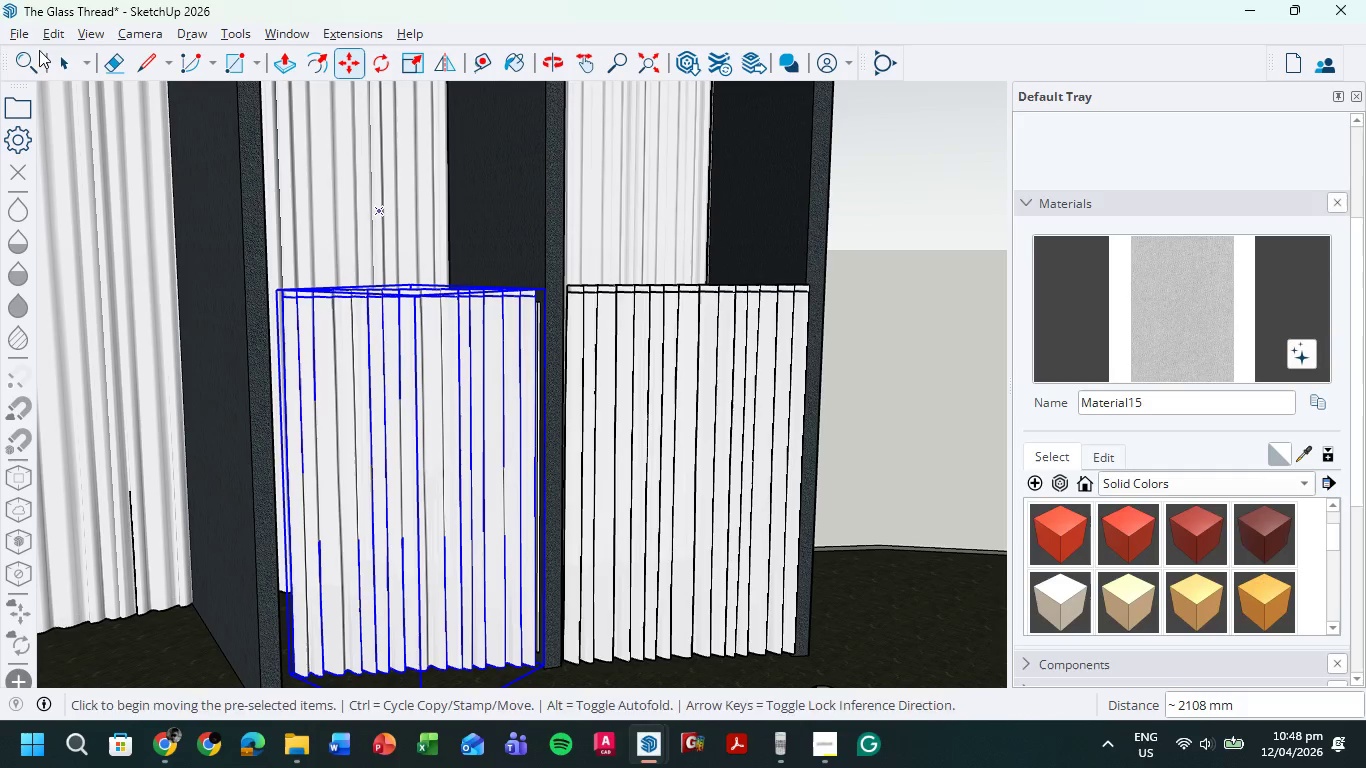 
left_click([56, 54])
 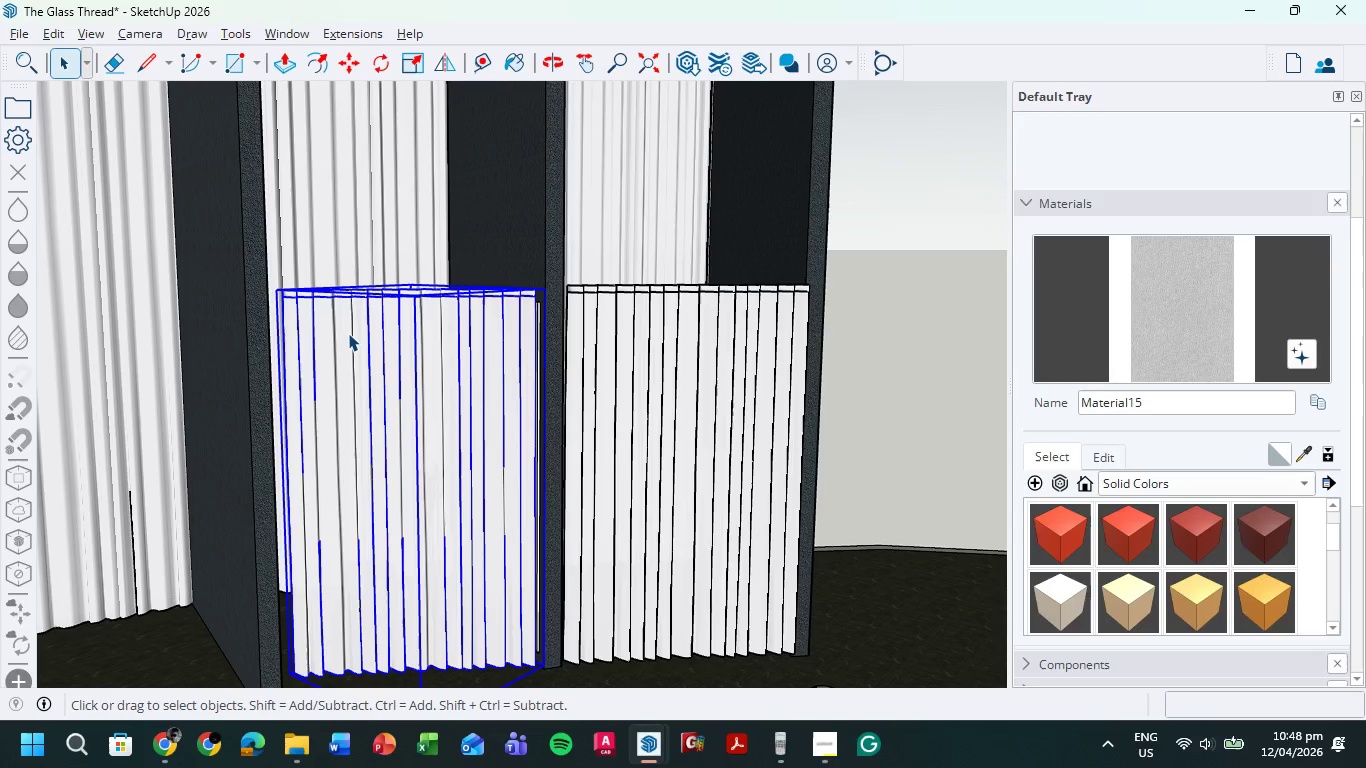 
double_click([348, 333])
 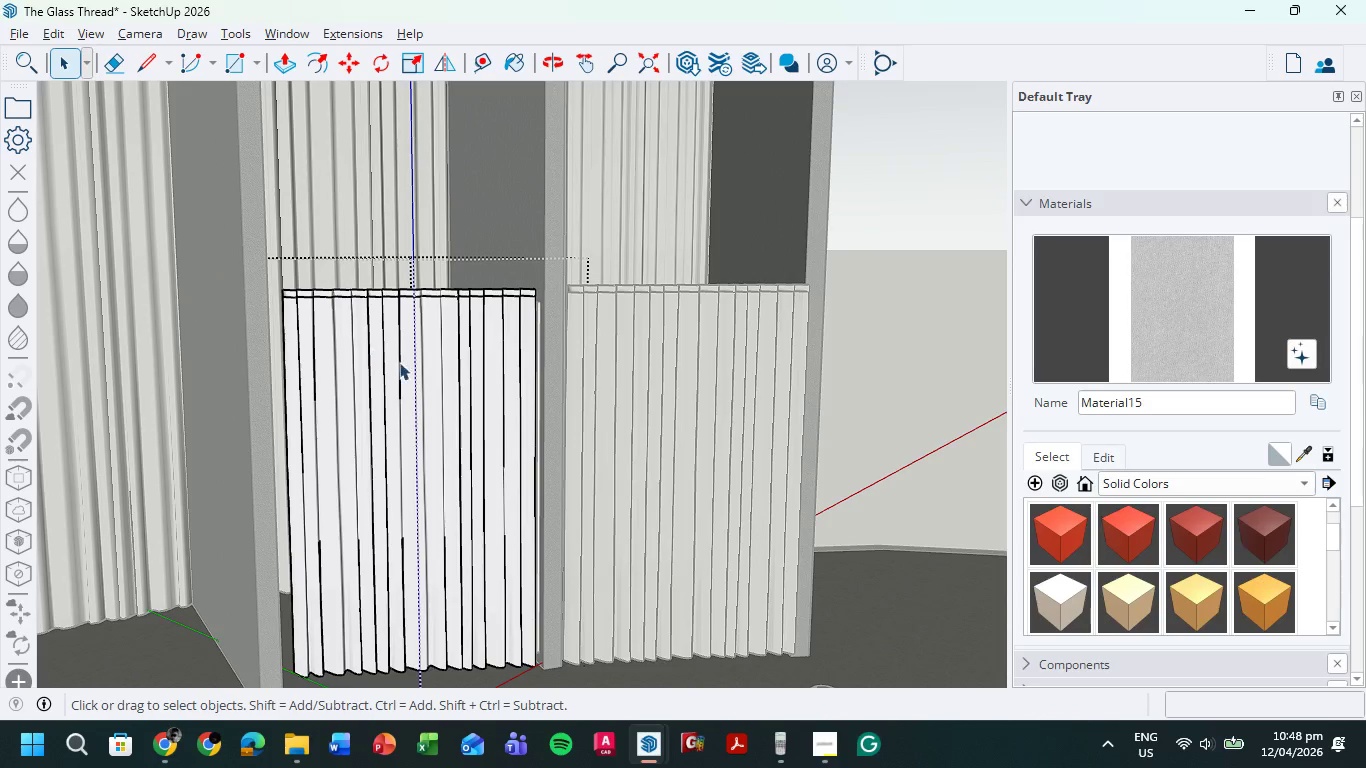 
left_click([476, 352])
 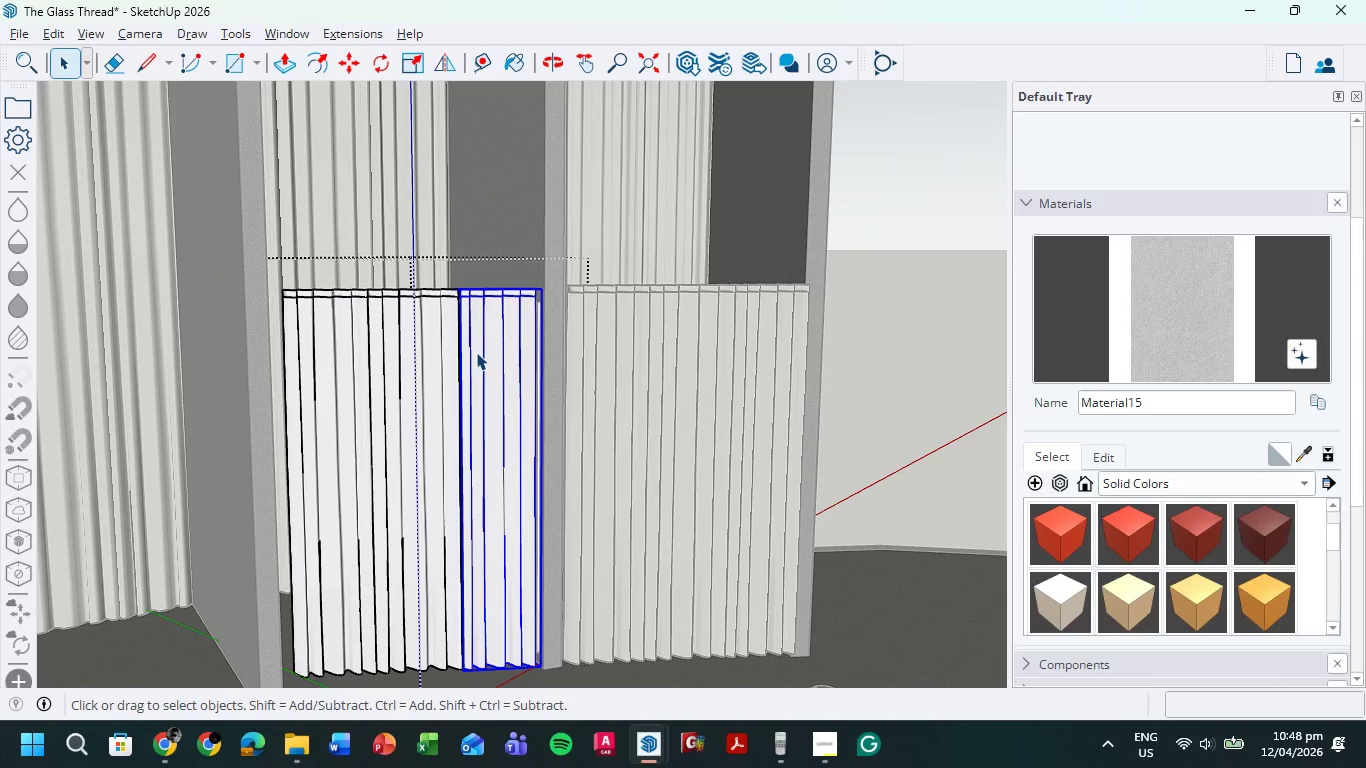 
key(Delete)
 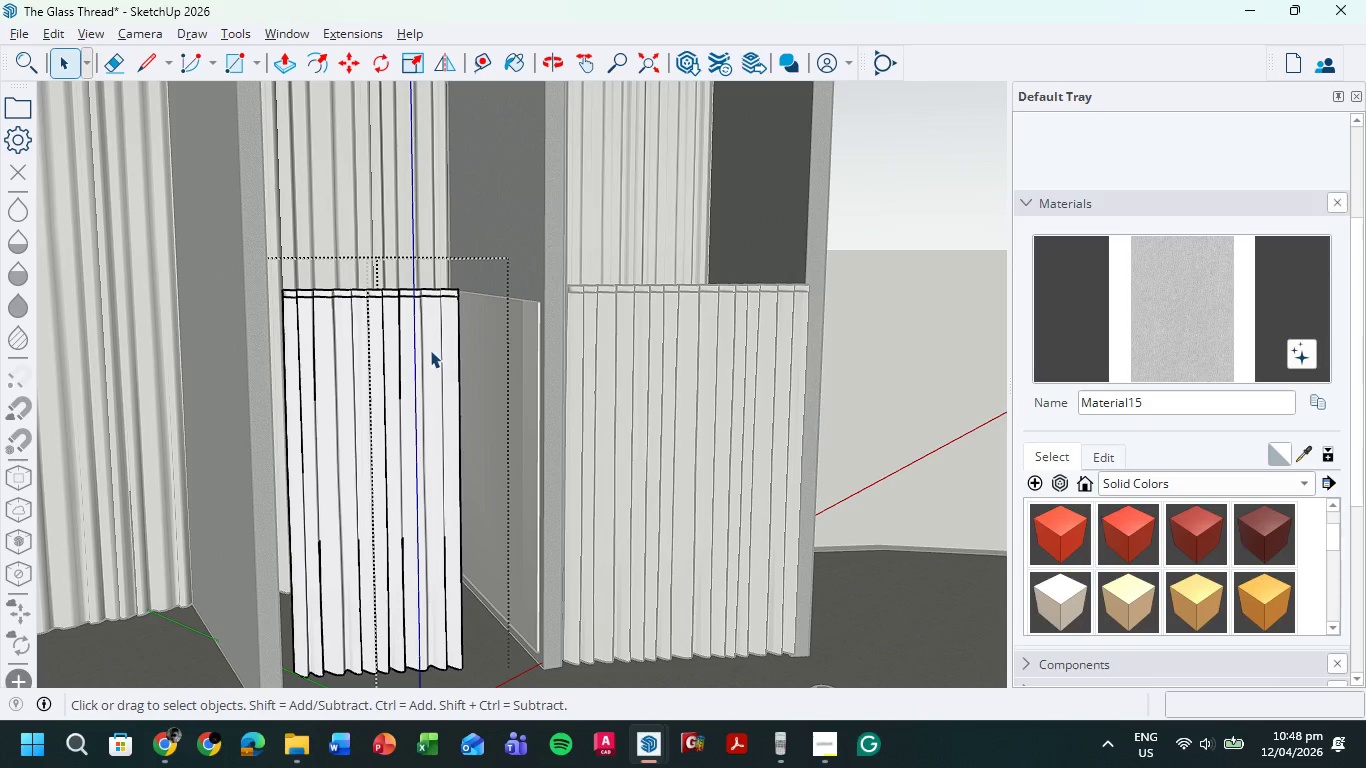 
left_click([429, 350])
 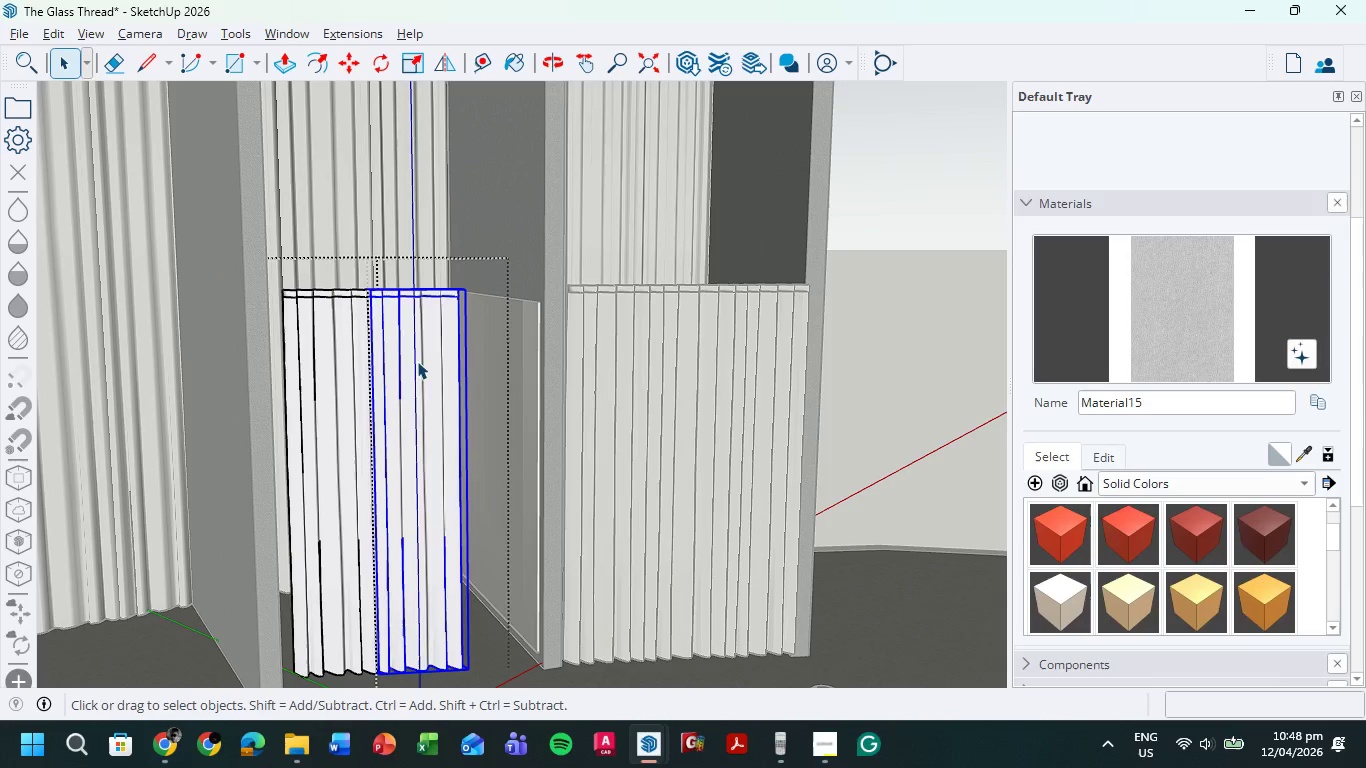 
key(Delete)
 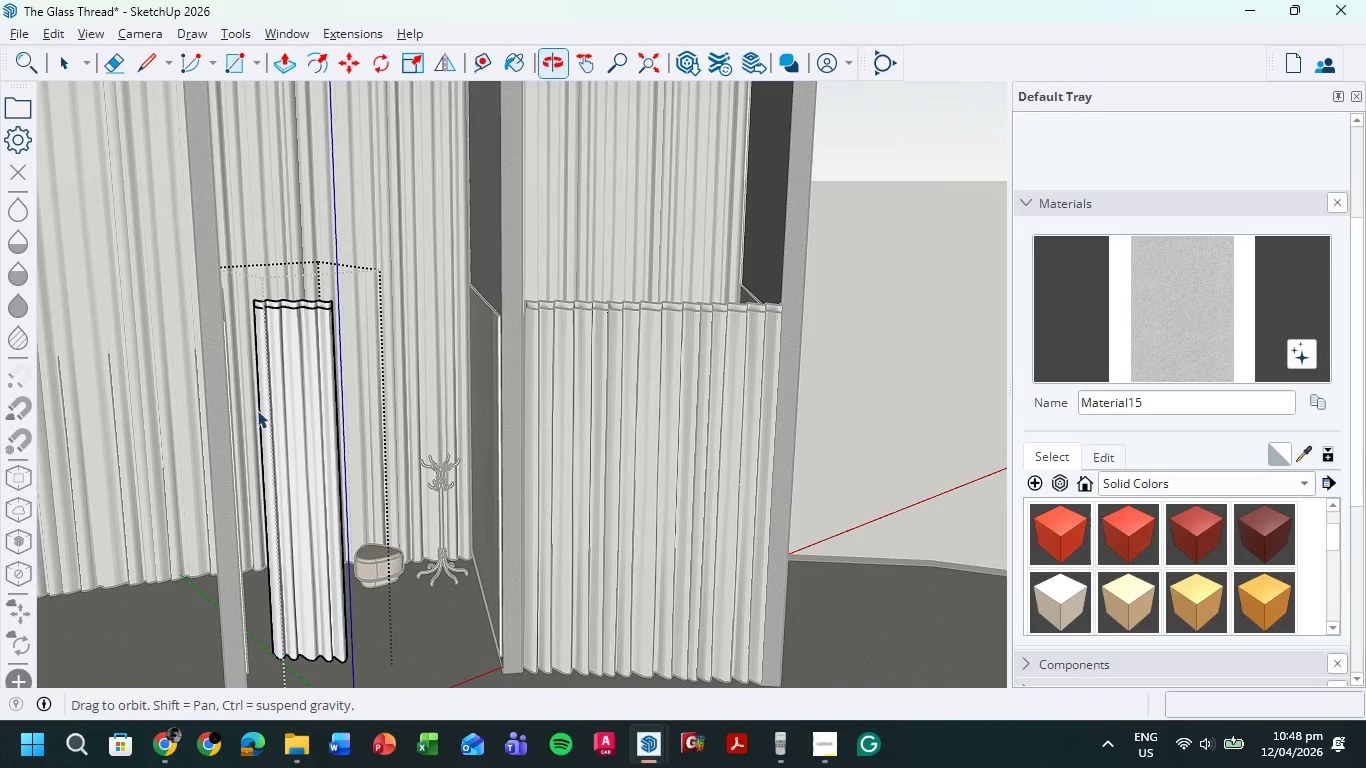 
key(M)
 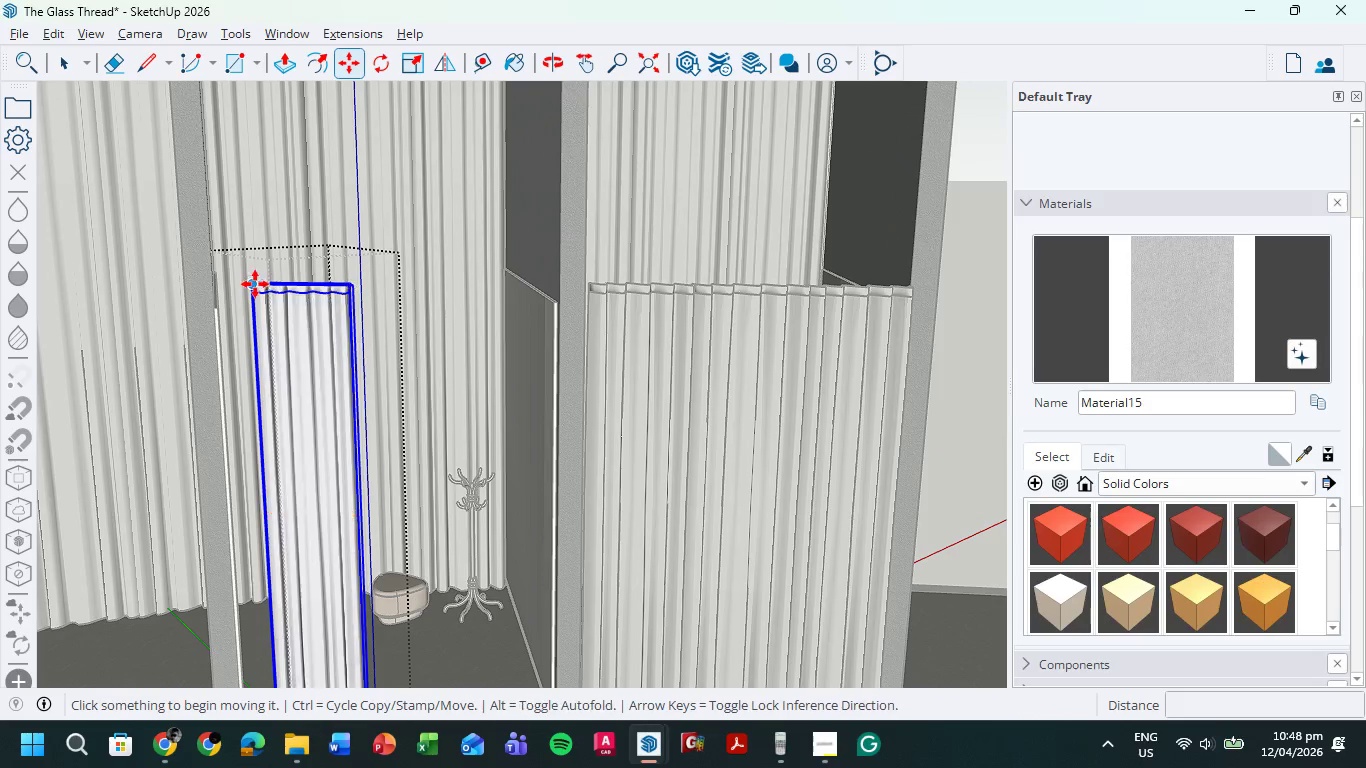 
scroll: coordinate [258, 374], scroll_direction: up, amount: 2.0
 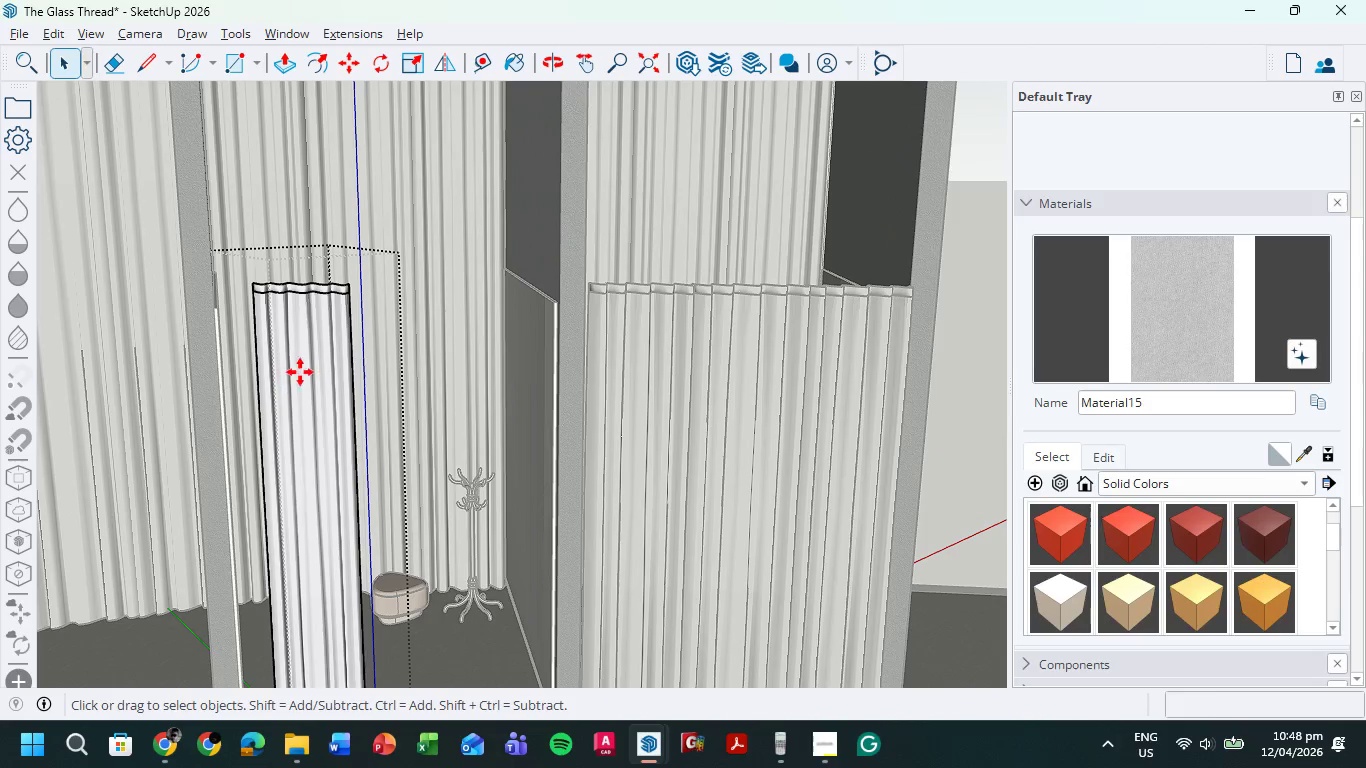 
left_click([252, 282])
 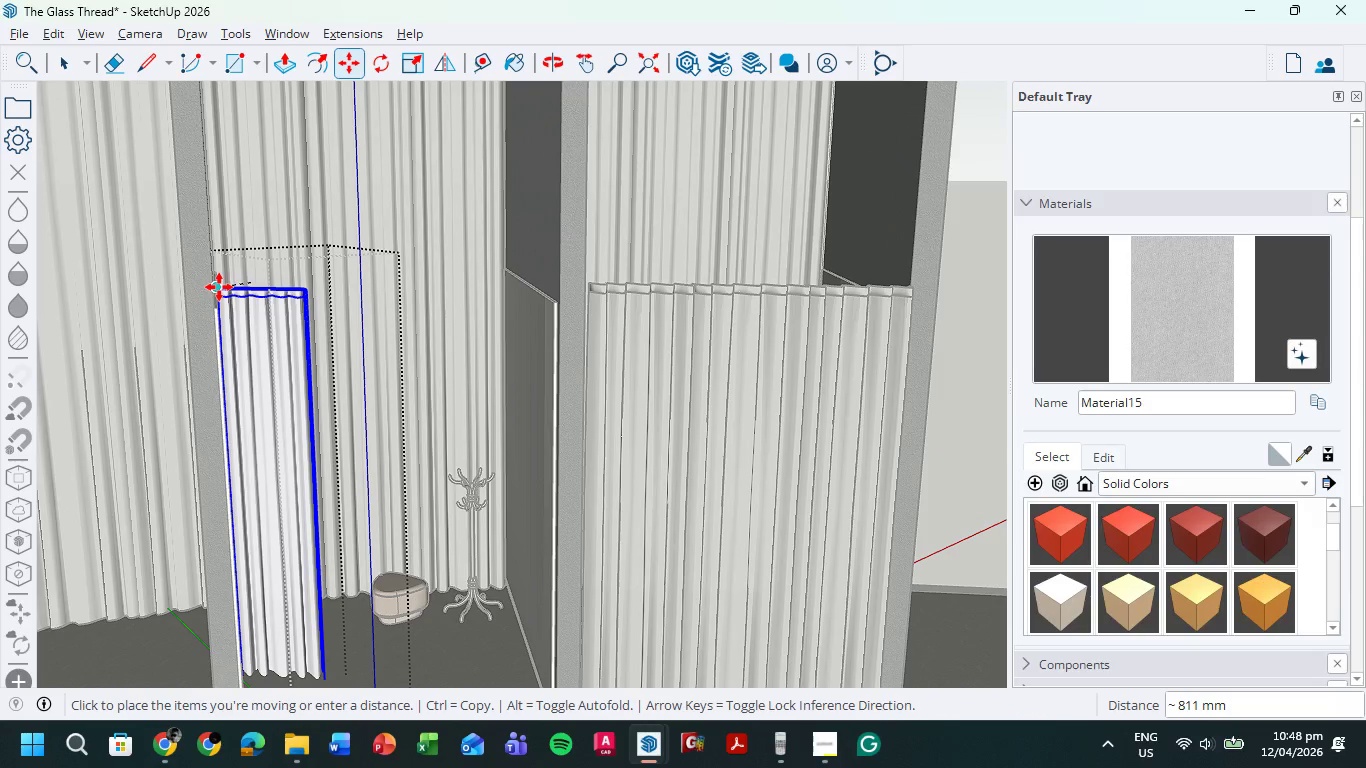 
left_click([214, 288])
 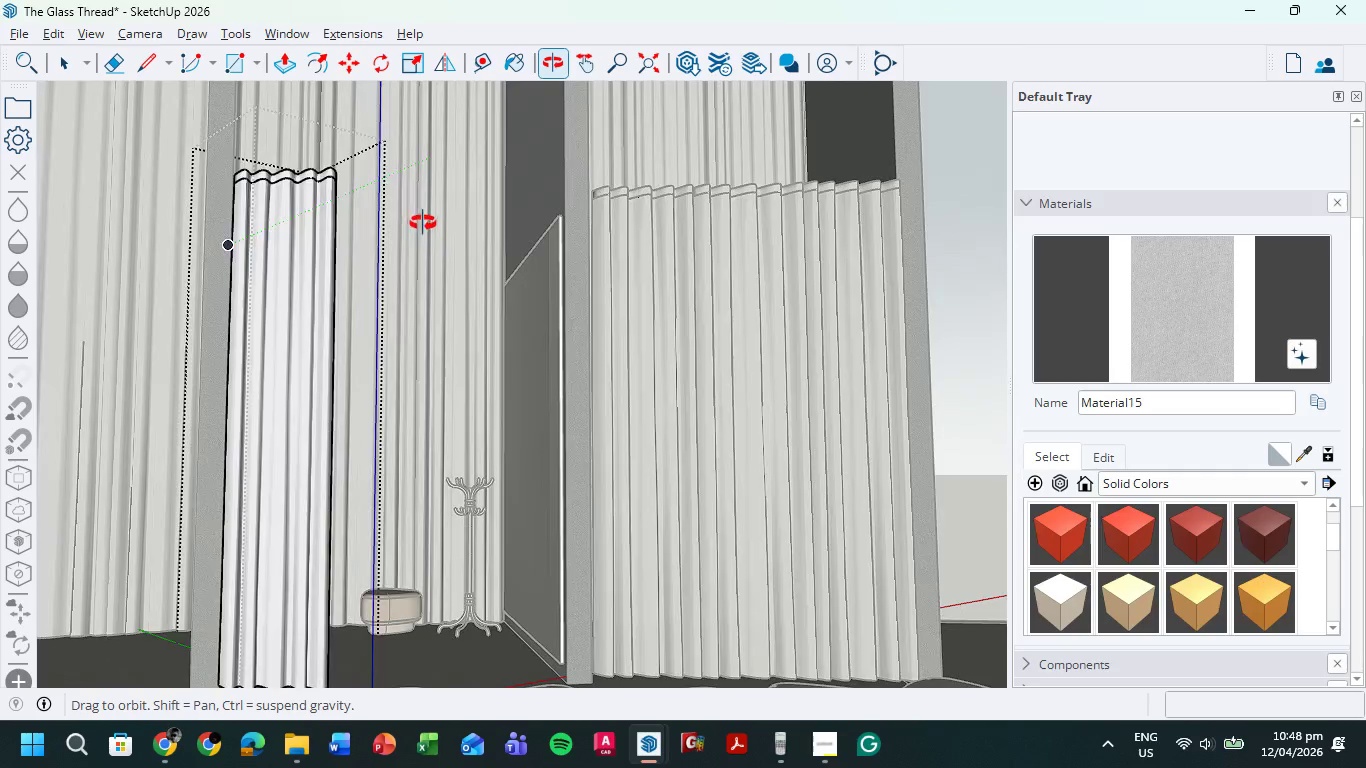 
scroll: coordinate [415, 260], scroll_direction: down, amount: 3.0
 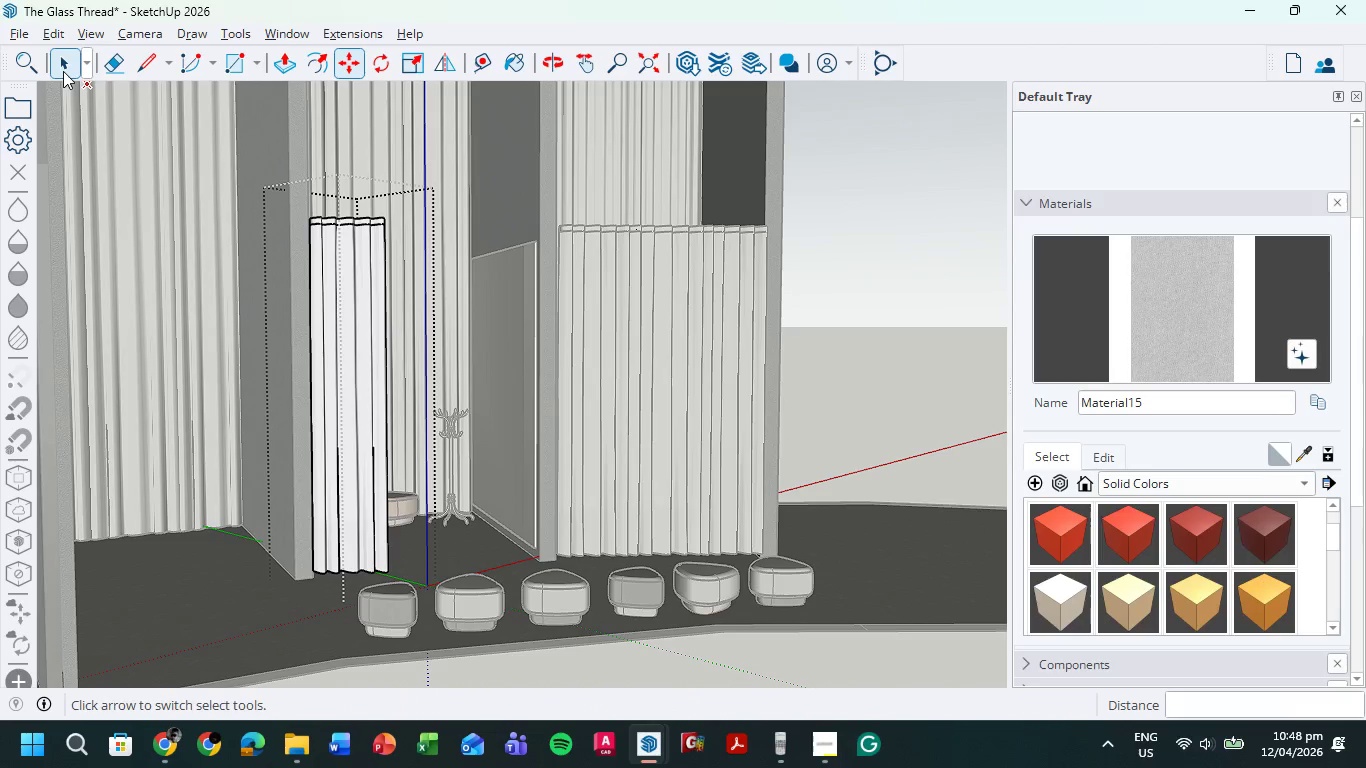 
double_click([893, 152])
 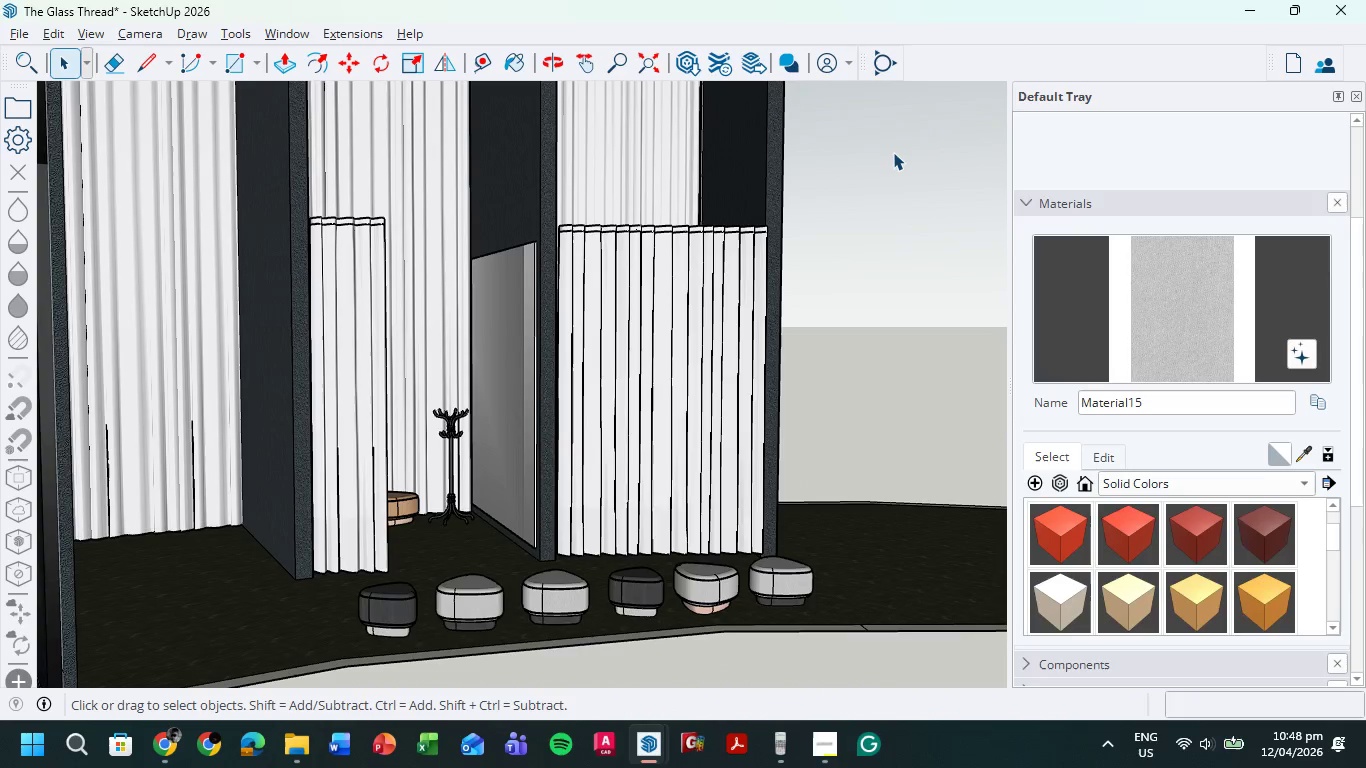 
triple_click([893, 152])
 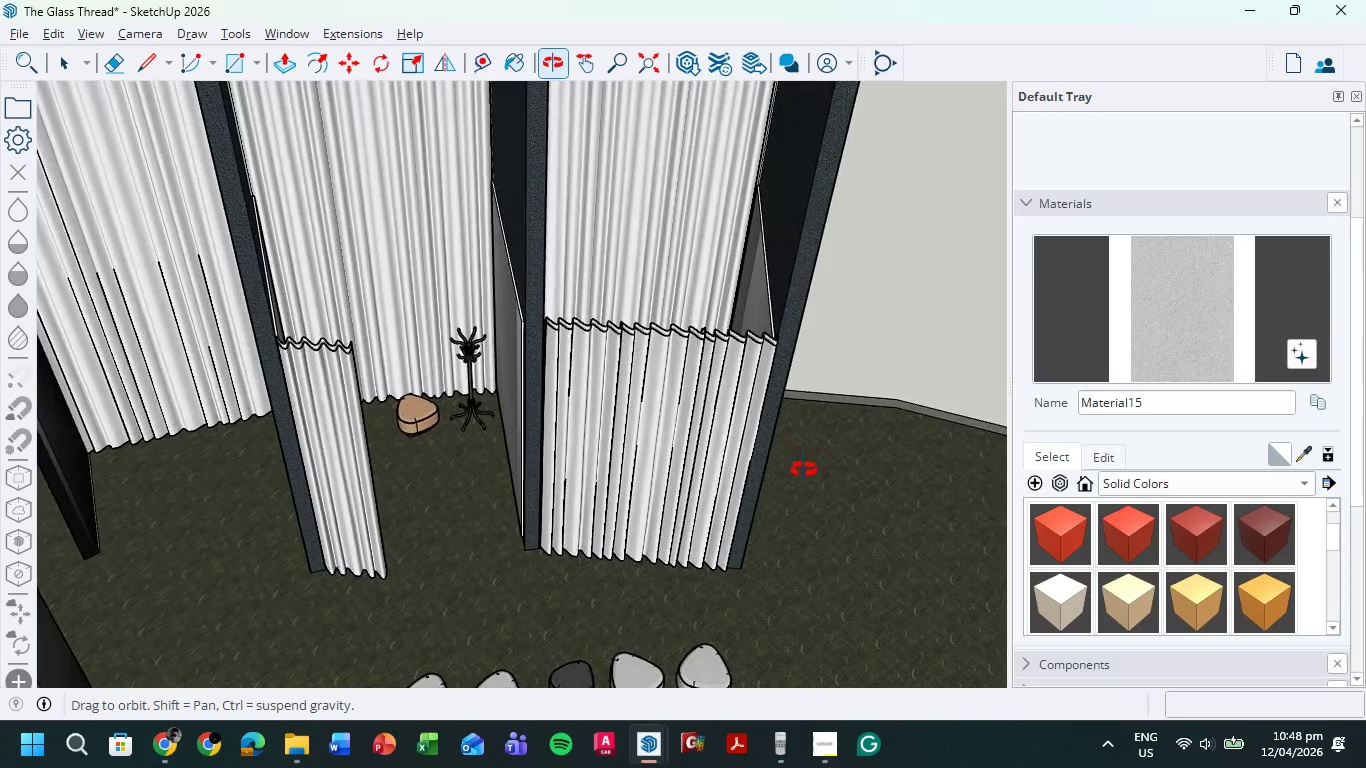 
left_click([246, 335])
 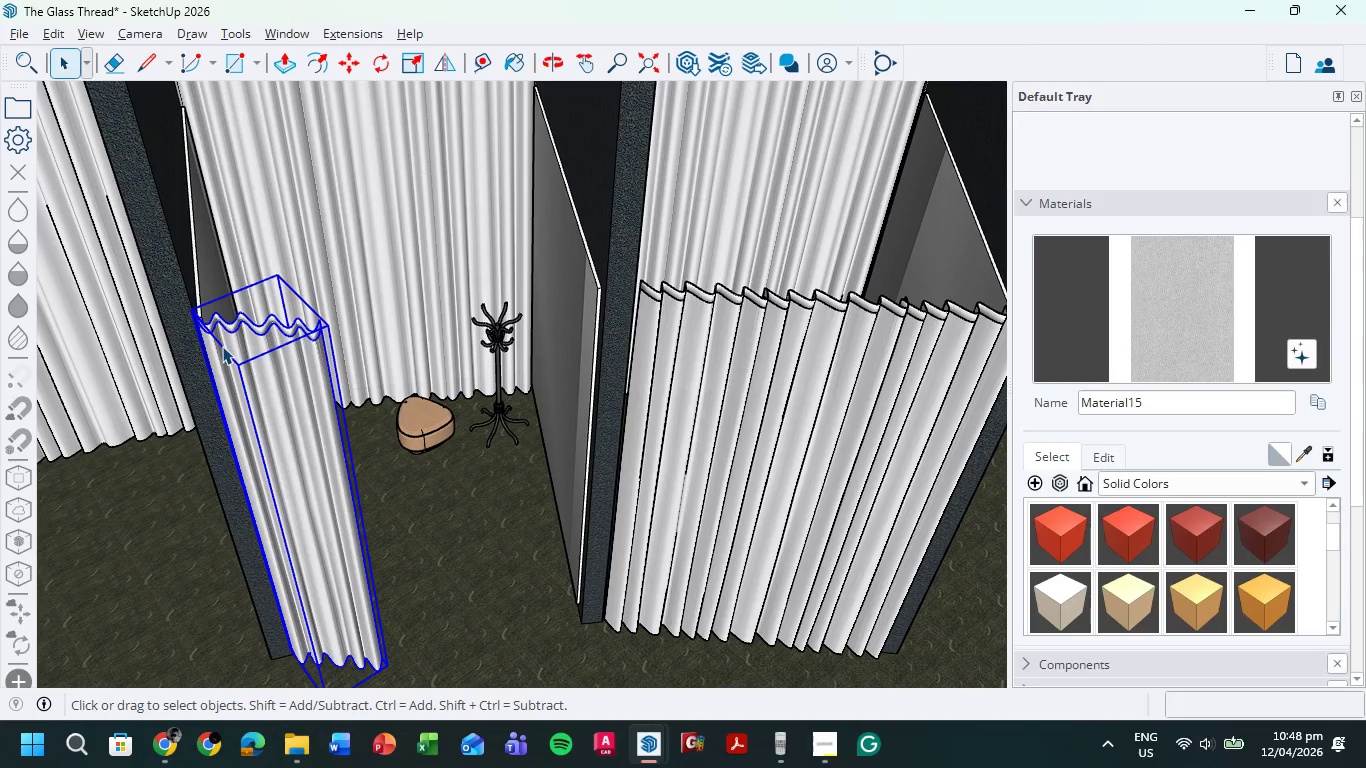 
scroll: coordinate [396, 379], scroll_direction: up, amount: 3.0
 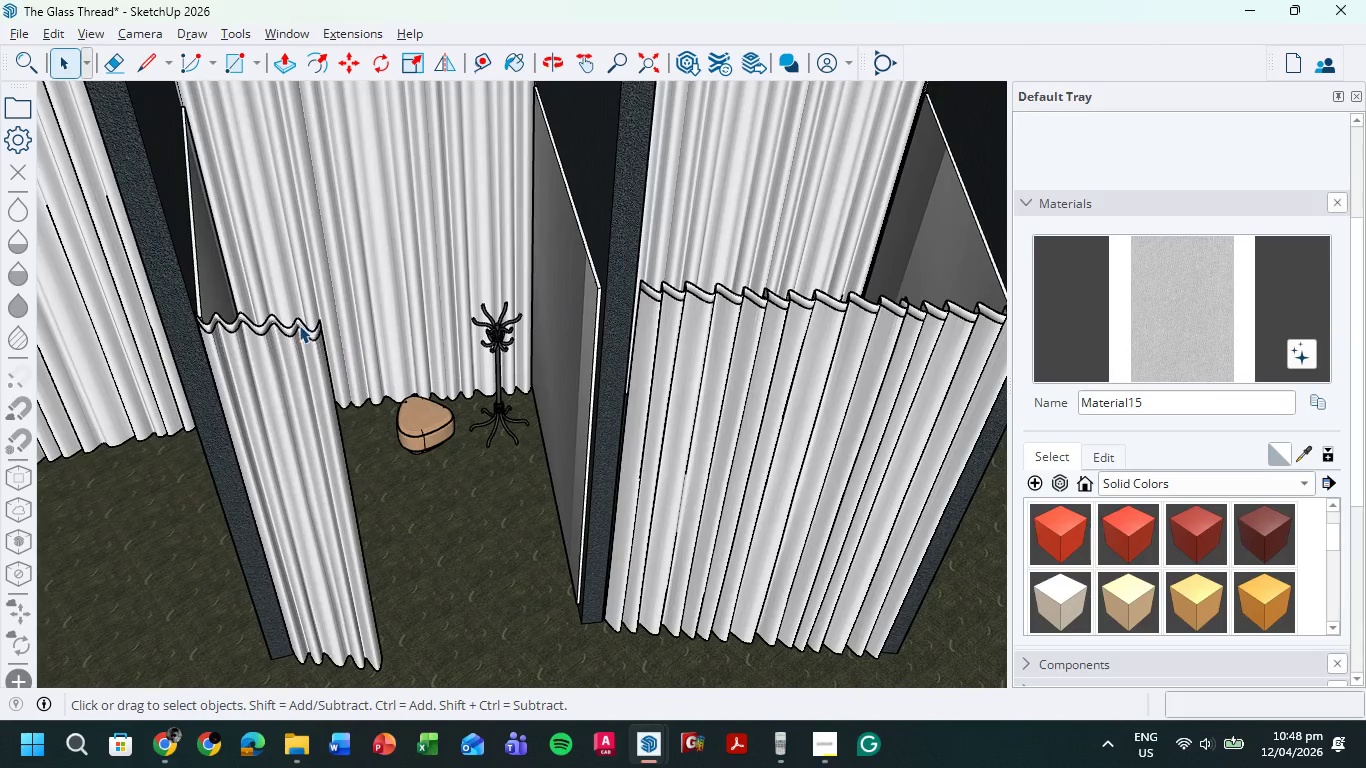 
key(M)
 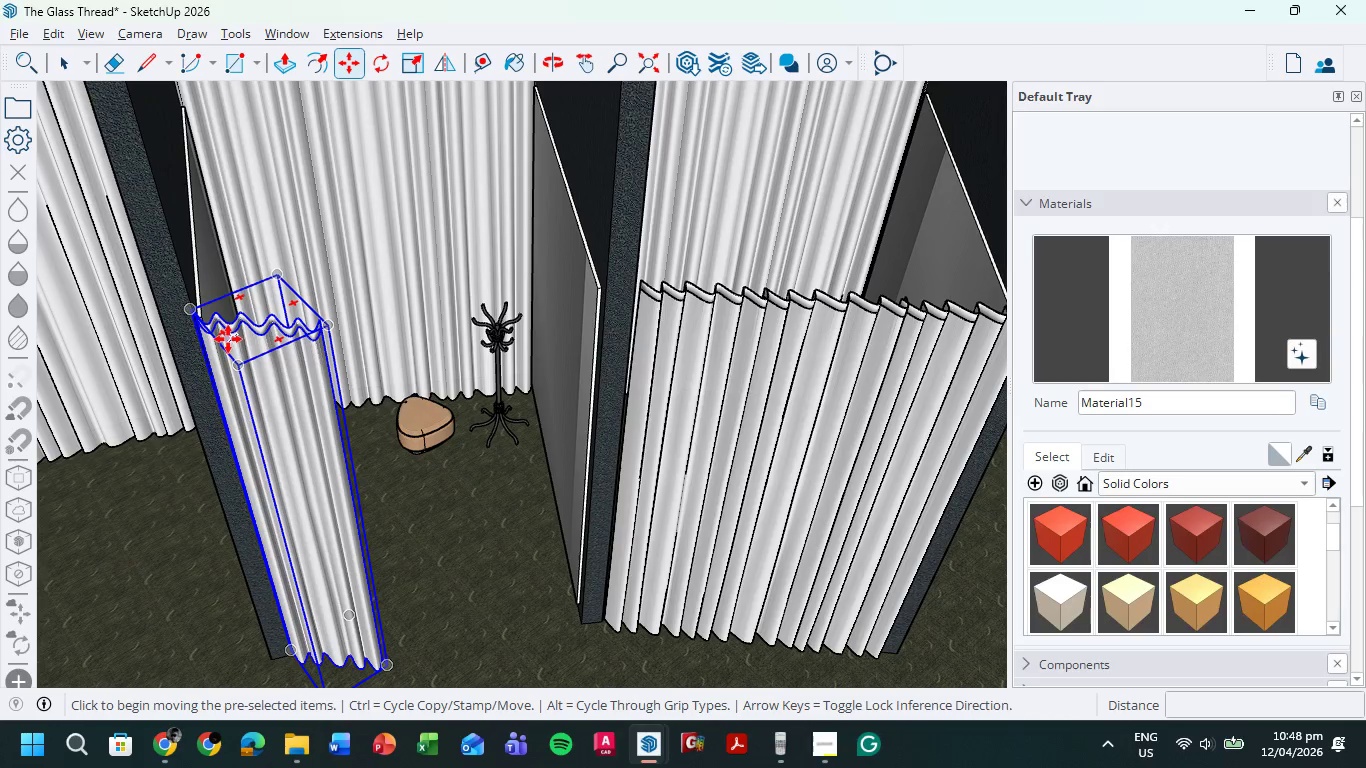 
left_click([228, 339])
 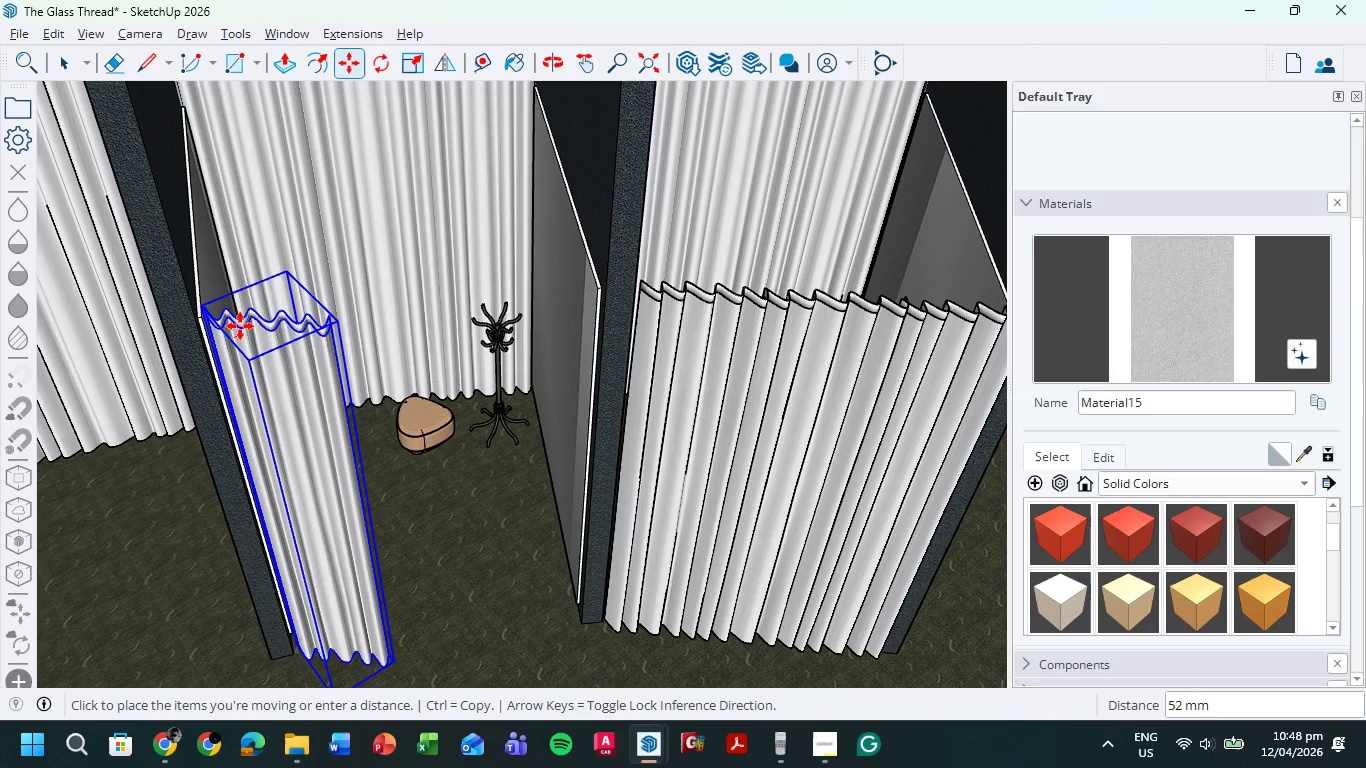 
left_click([235, 326])
 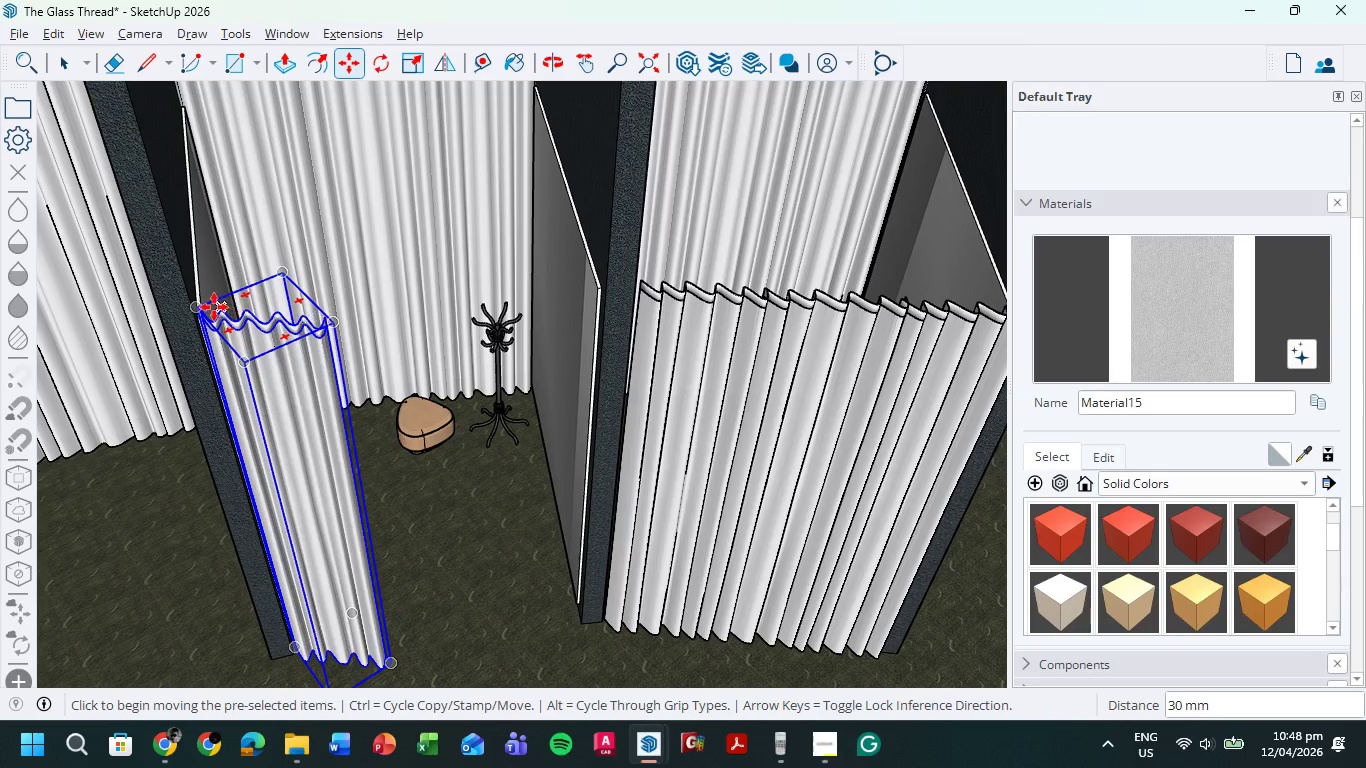 
left_click([181, 312])
 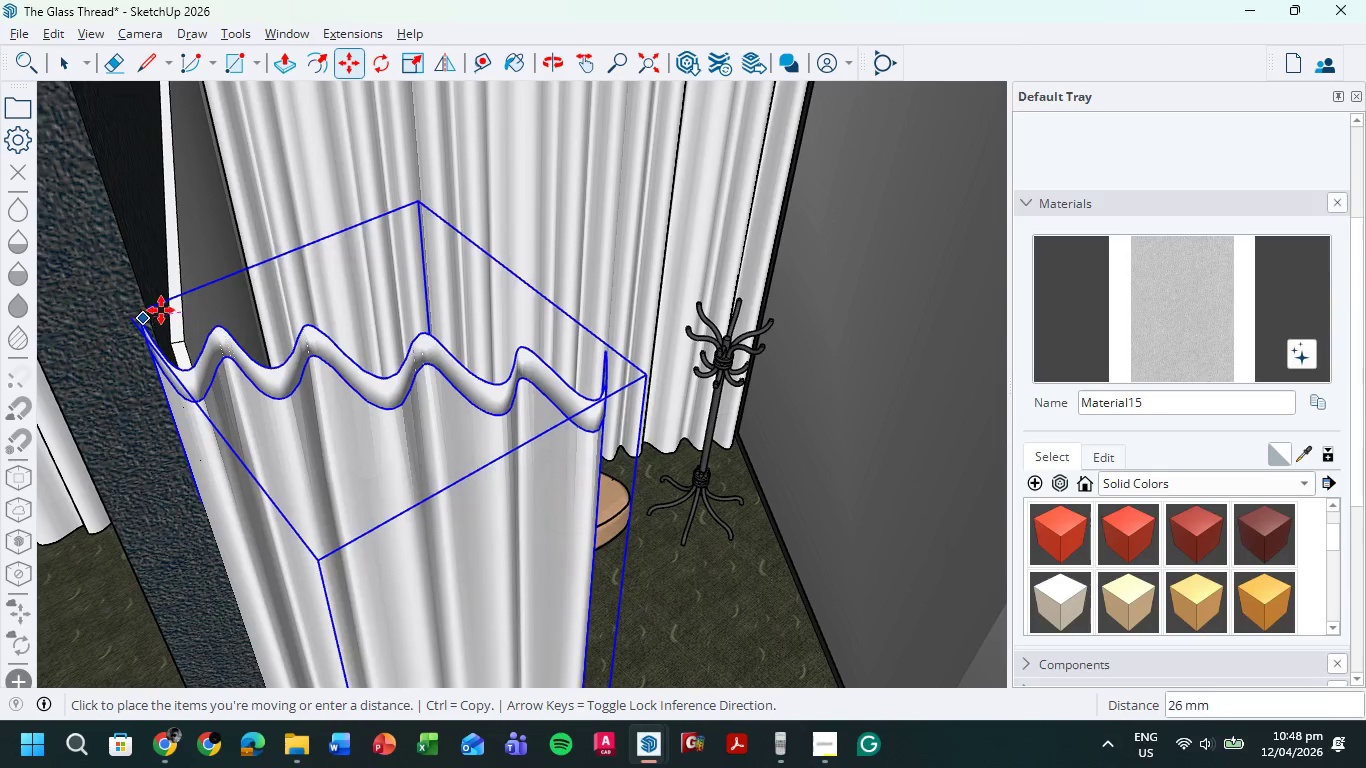 
scroll: coordinate [197, 308], scroll_direction: up, amount: 12.0
 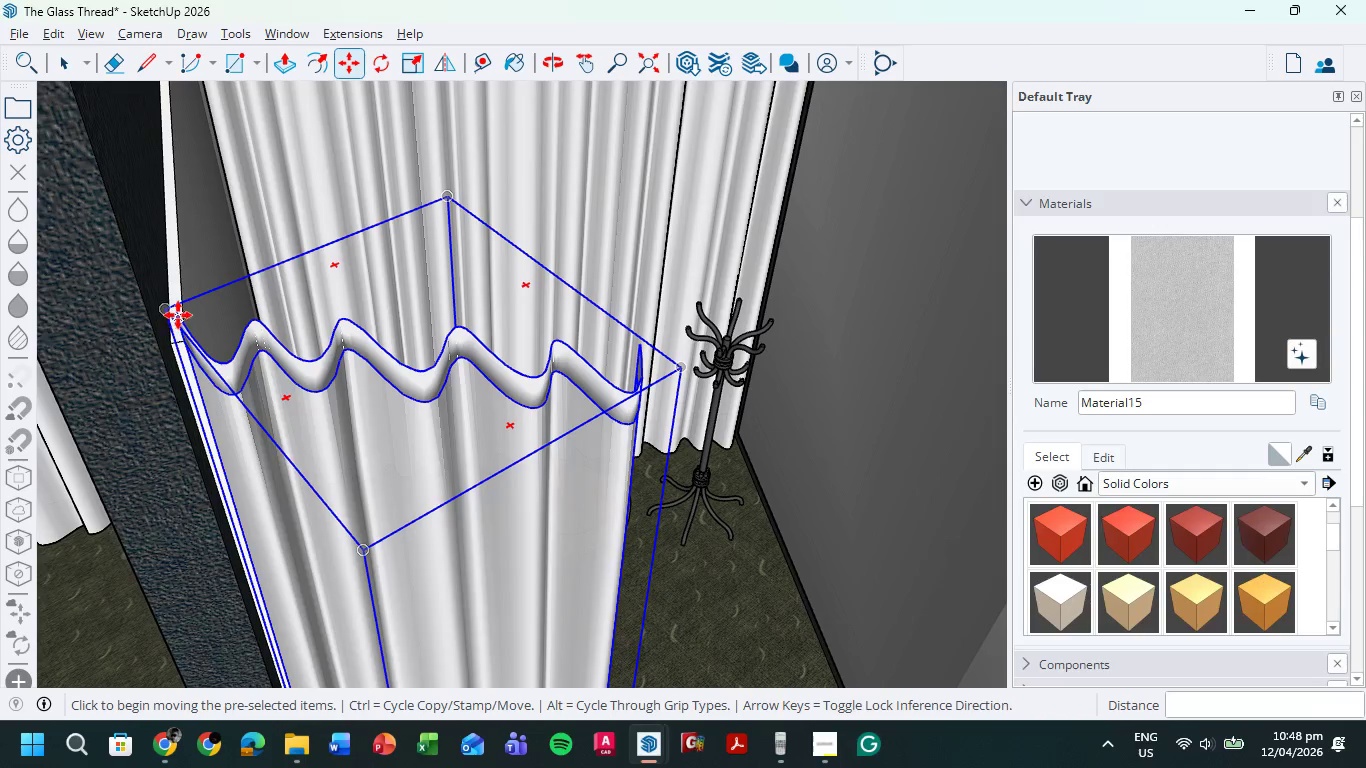 
wait(5.16)
 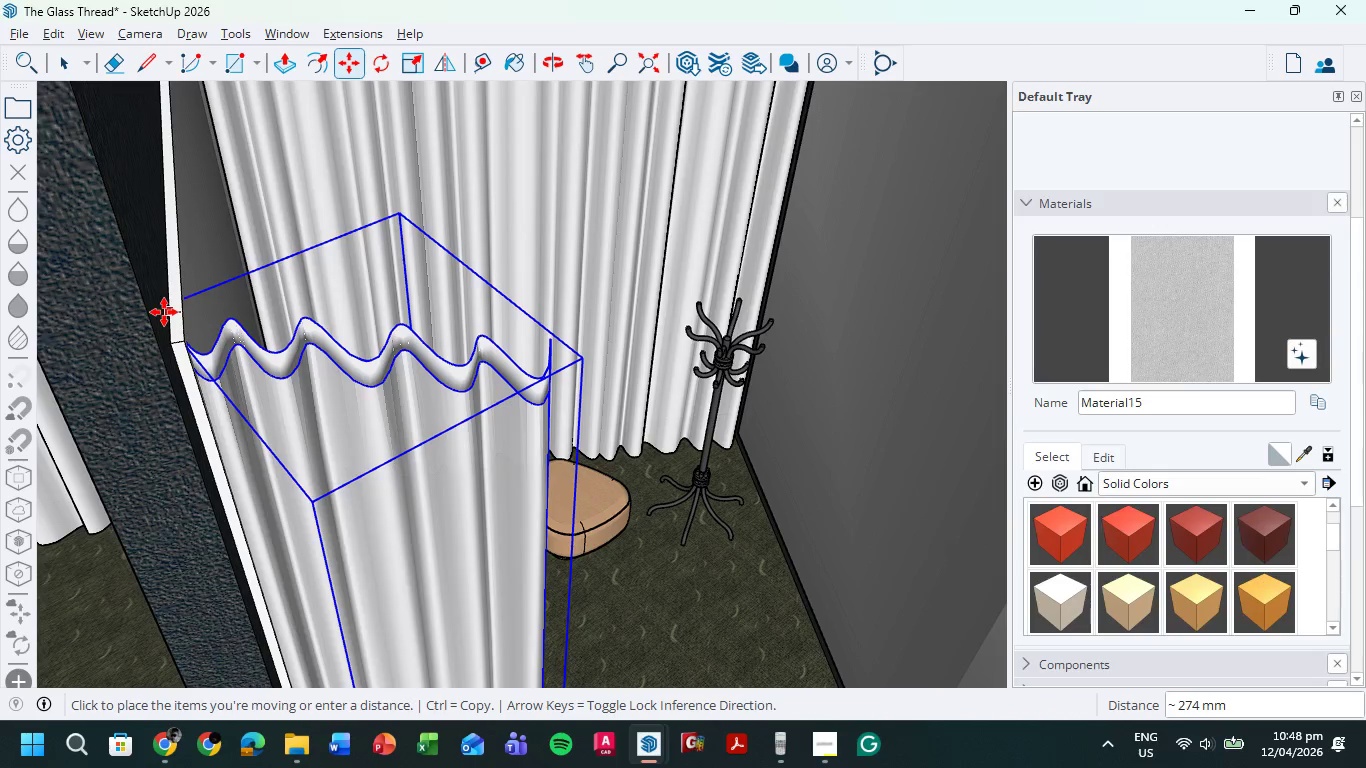 
left_click([161, 310])
 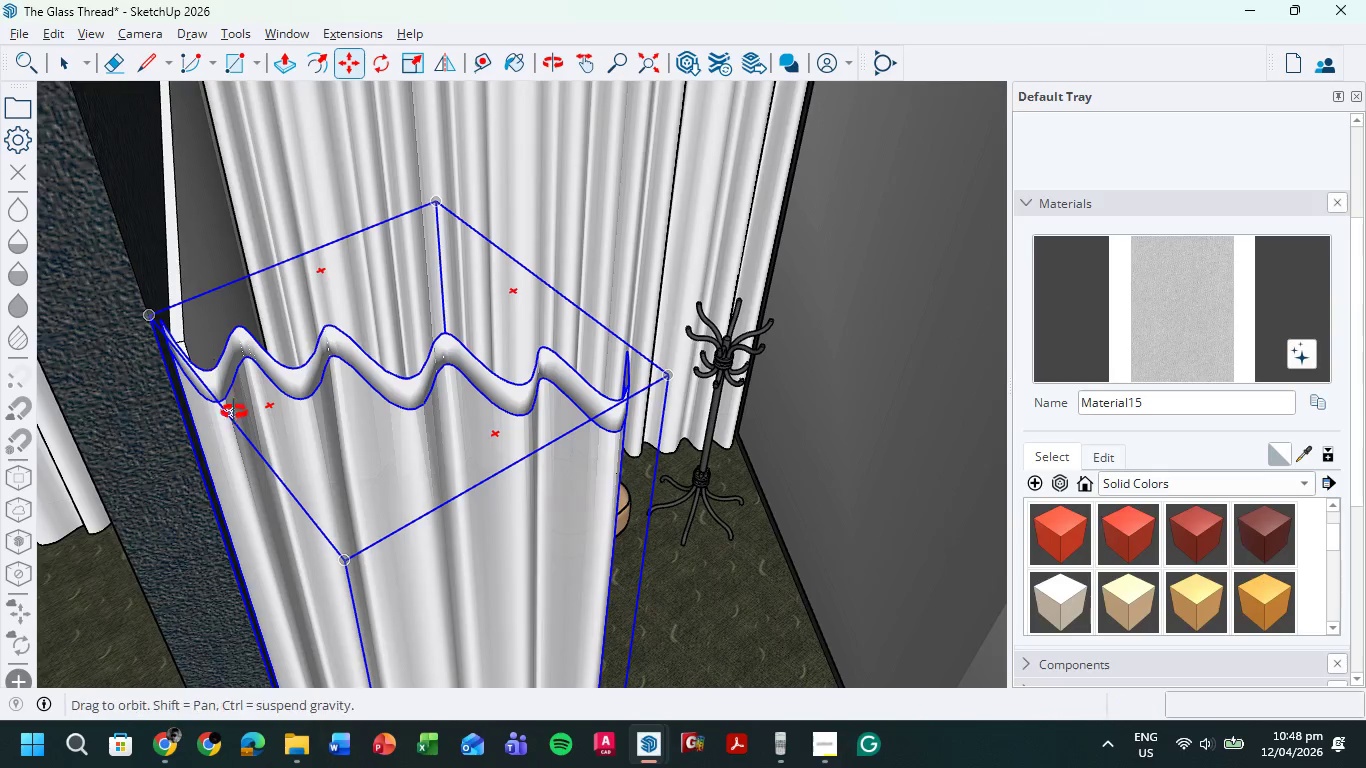 
scroll: coordinate [287, 218], scroll_direction: up, amount: 7.0
 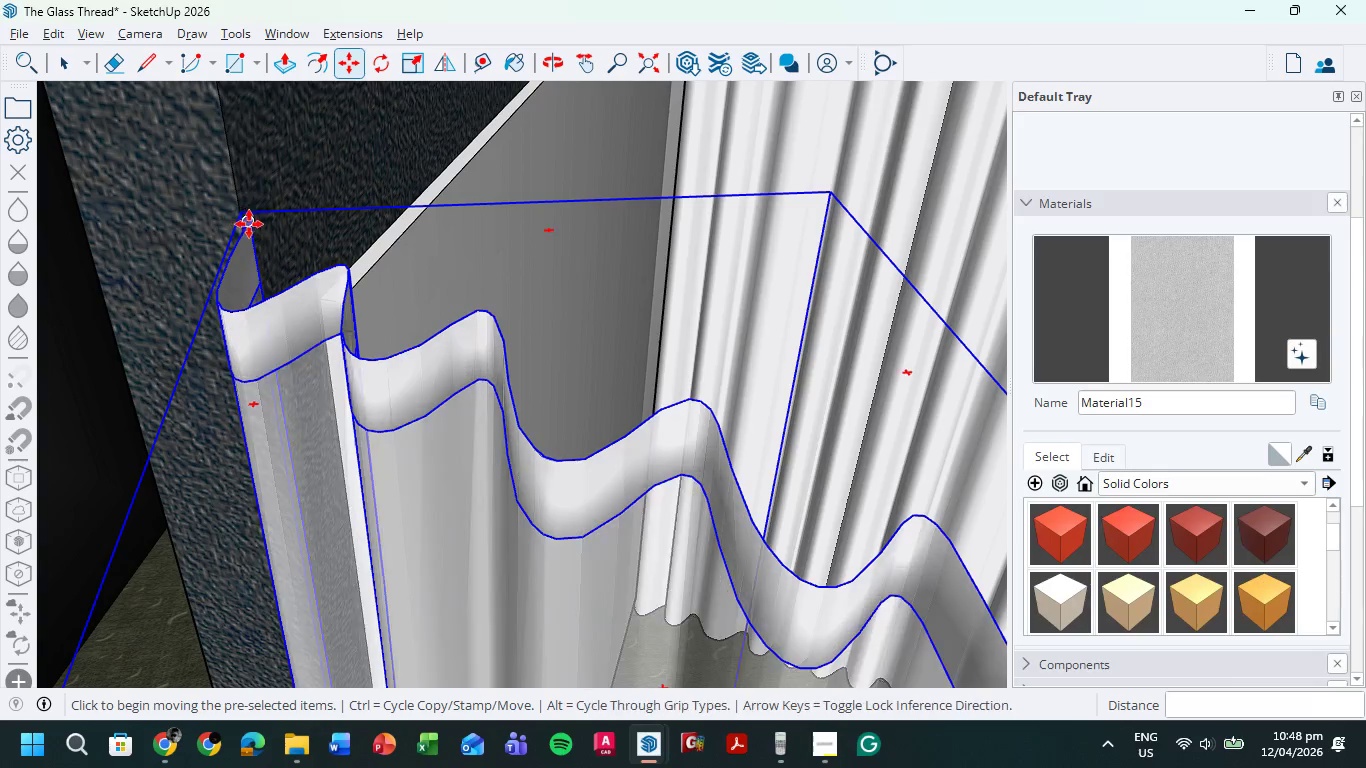 
left_click([252, 226])
 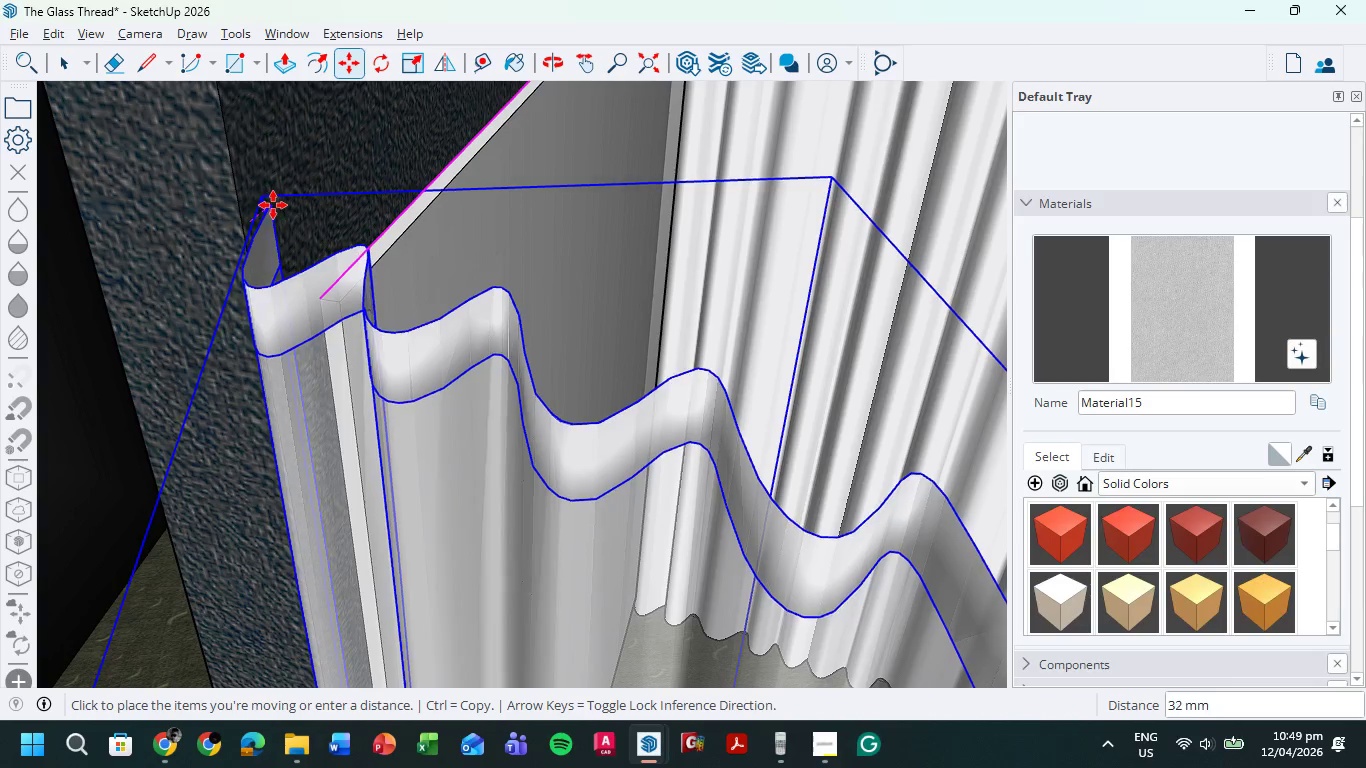 
wait(5.83)
 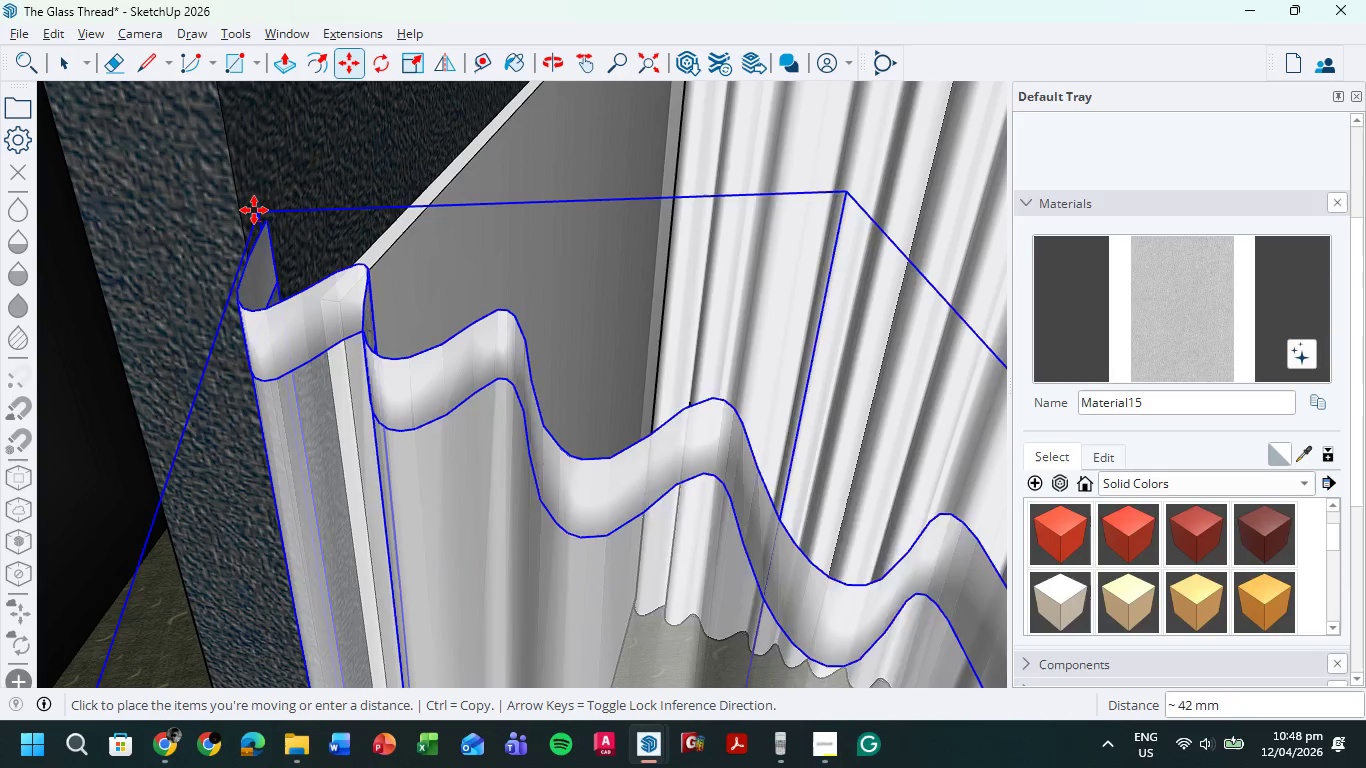 
left_click([281, 199])
 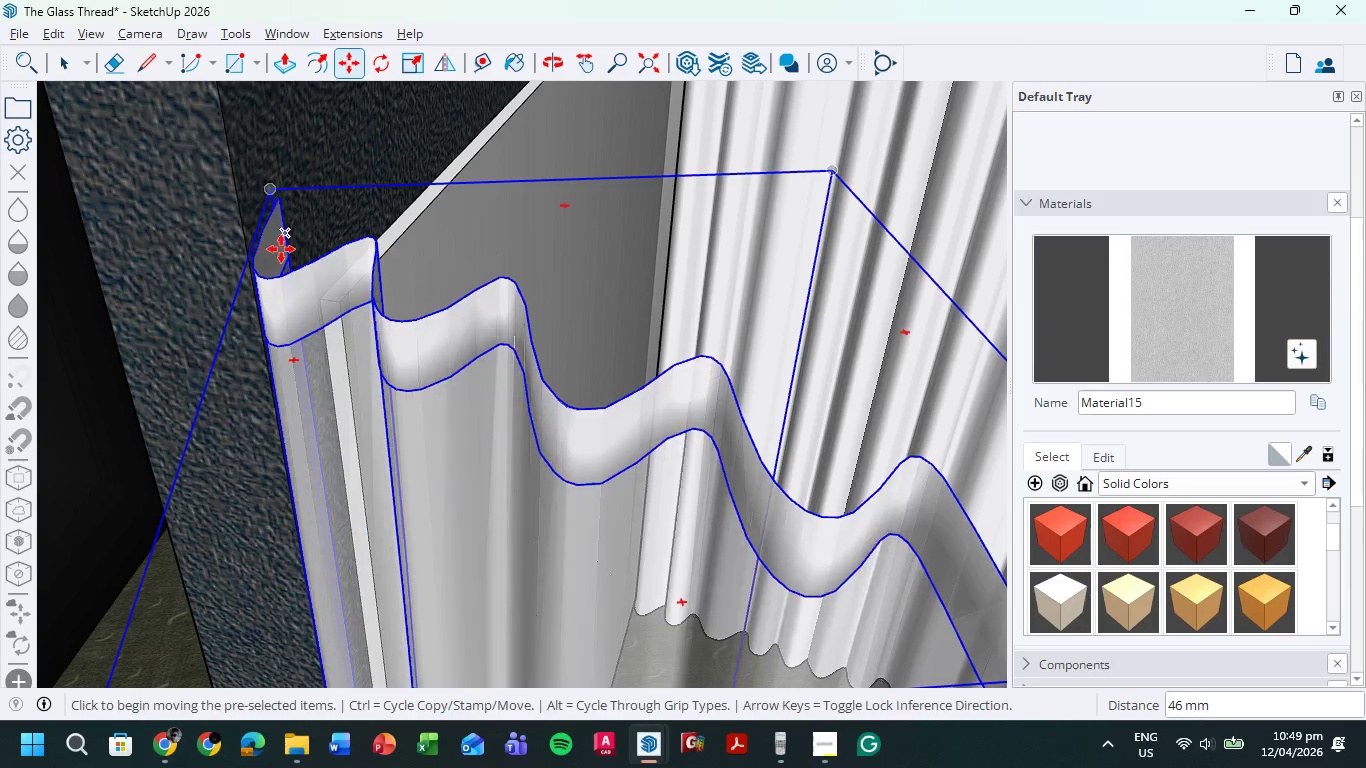 
scroll: coordinate [524, 373], scroll_direction: down, amount: 45.0
 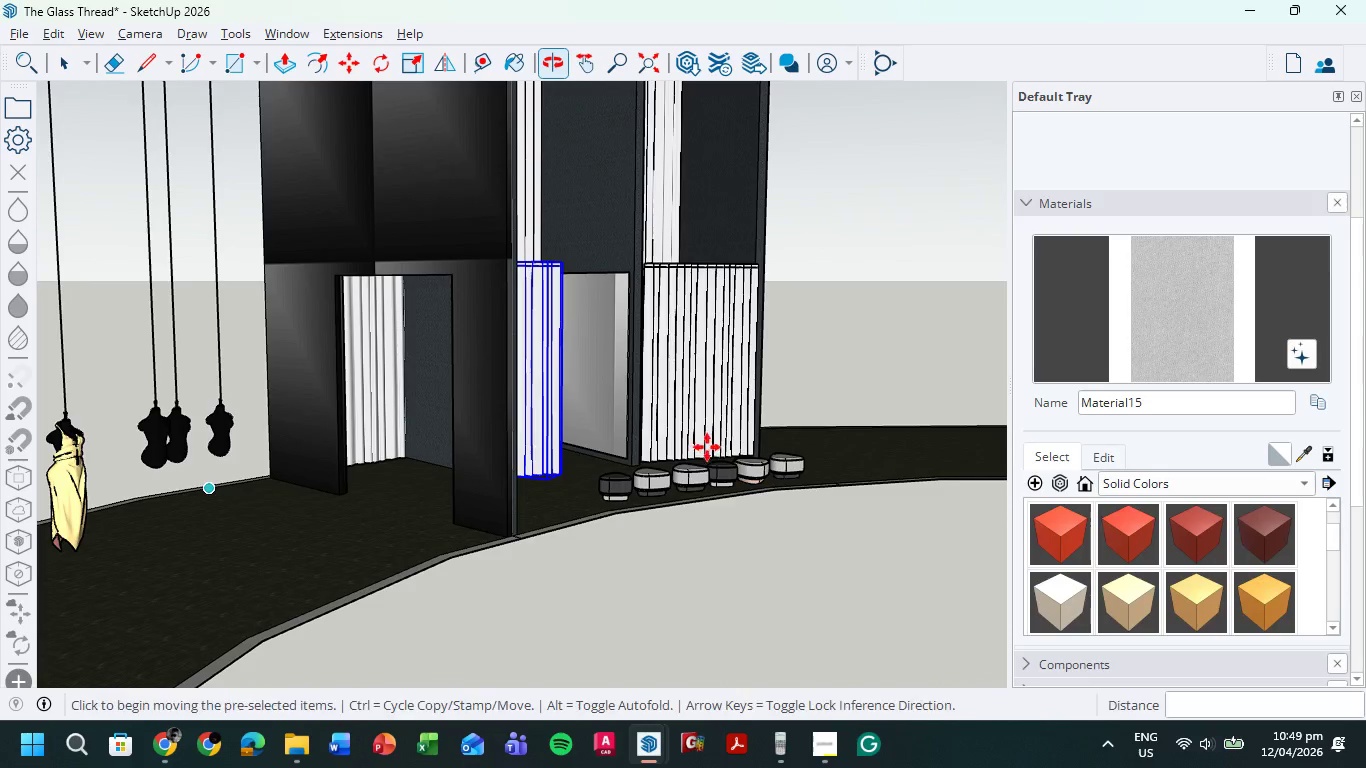 
left_click([62, 66])
 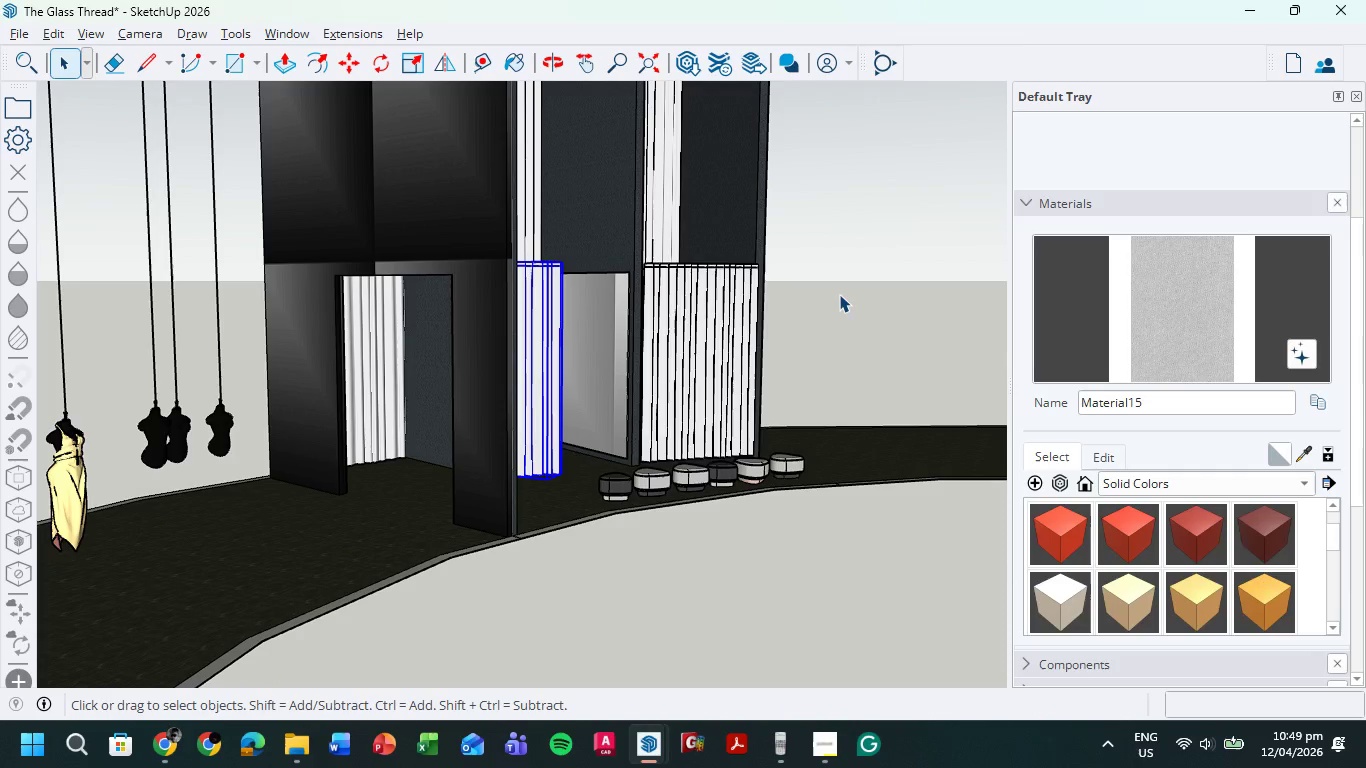 
double_click([839, 293])
 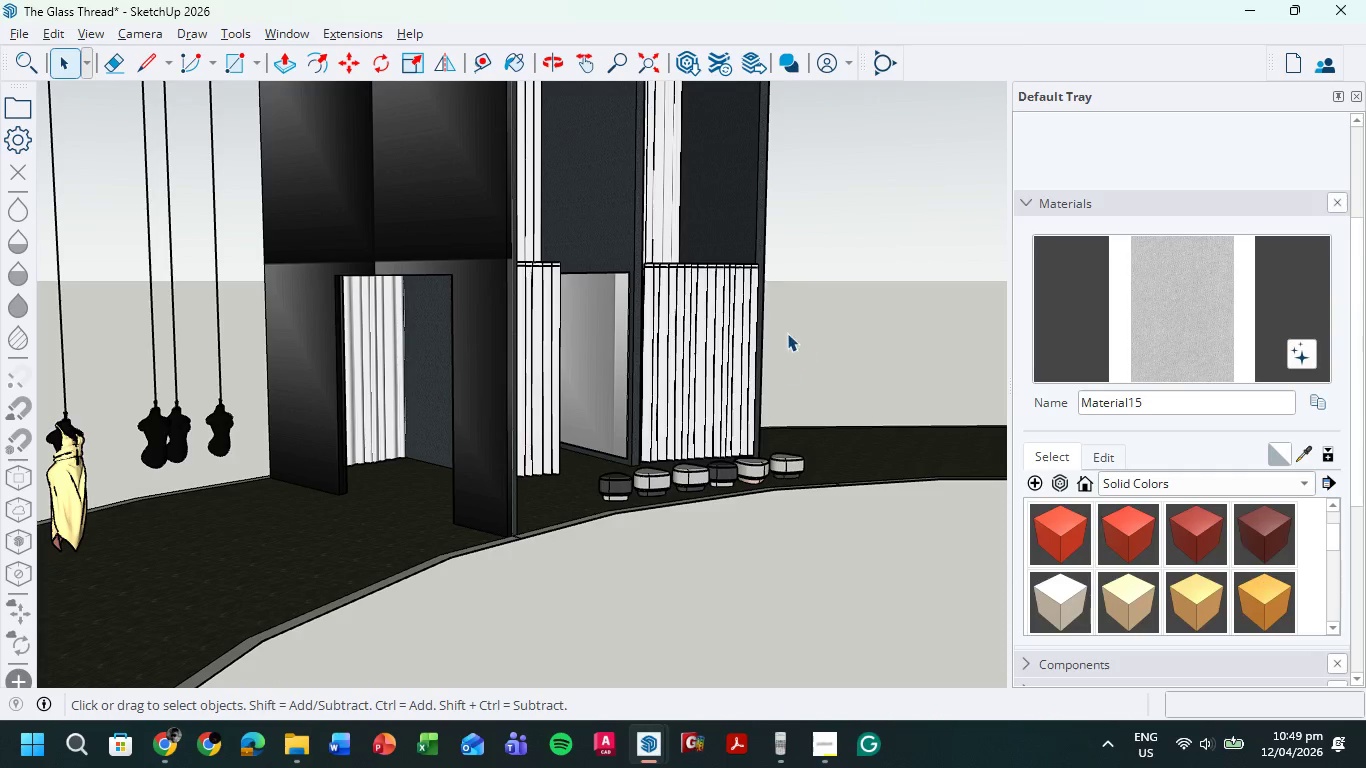 
scroll: coordinate [652, 330], scroll_direction: up, amount: 6.0
 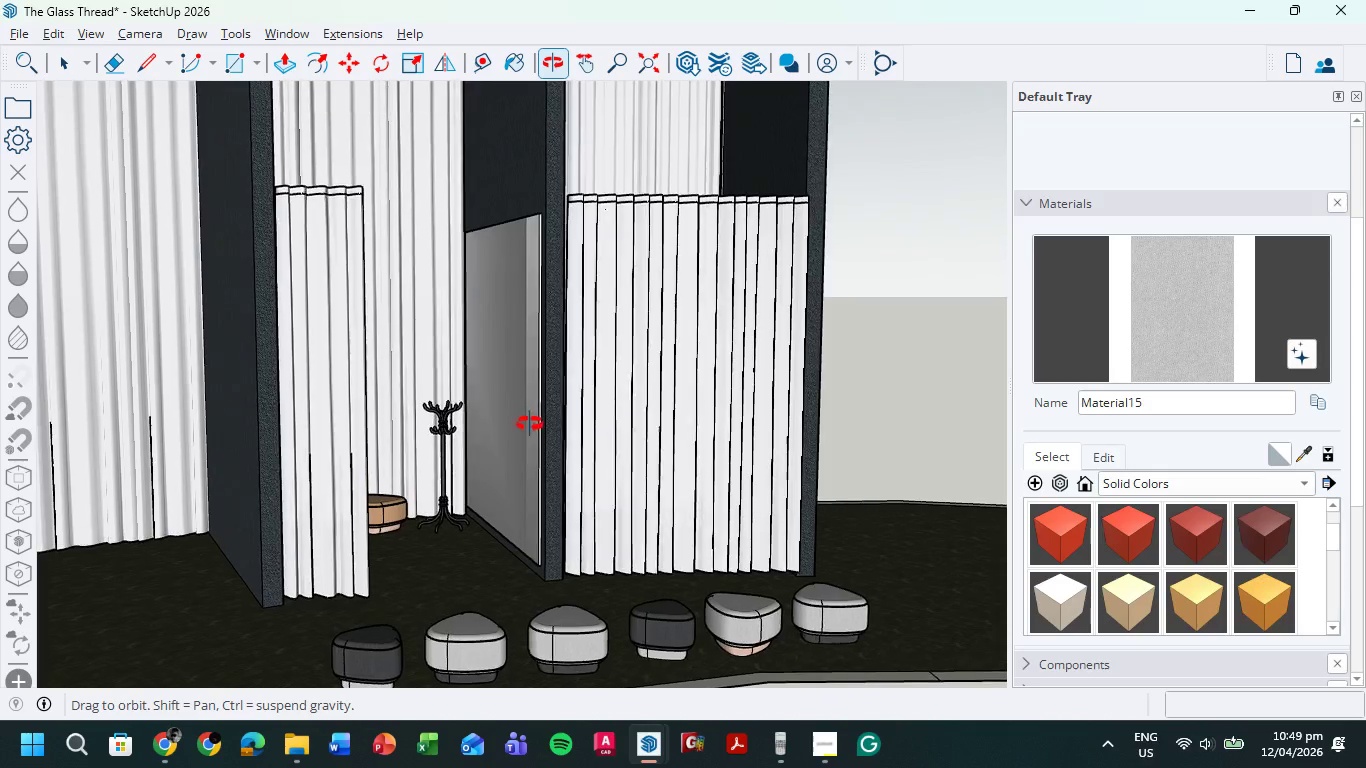 
scroll: coordinate [412, 383], scroll_direction: none, amount: 0.0
 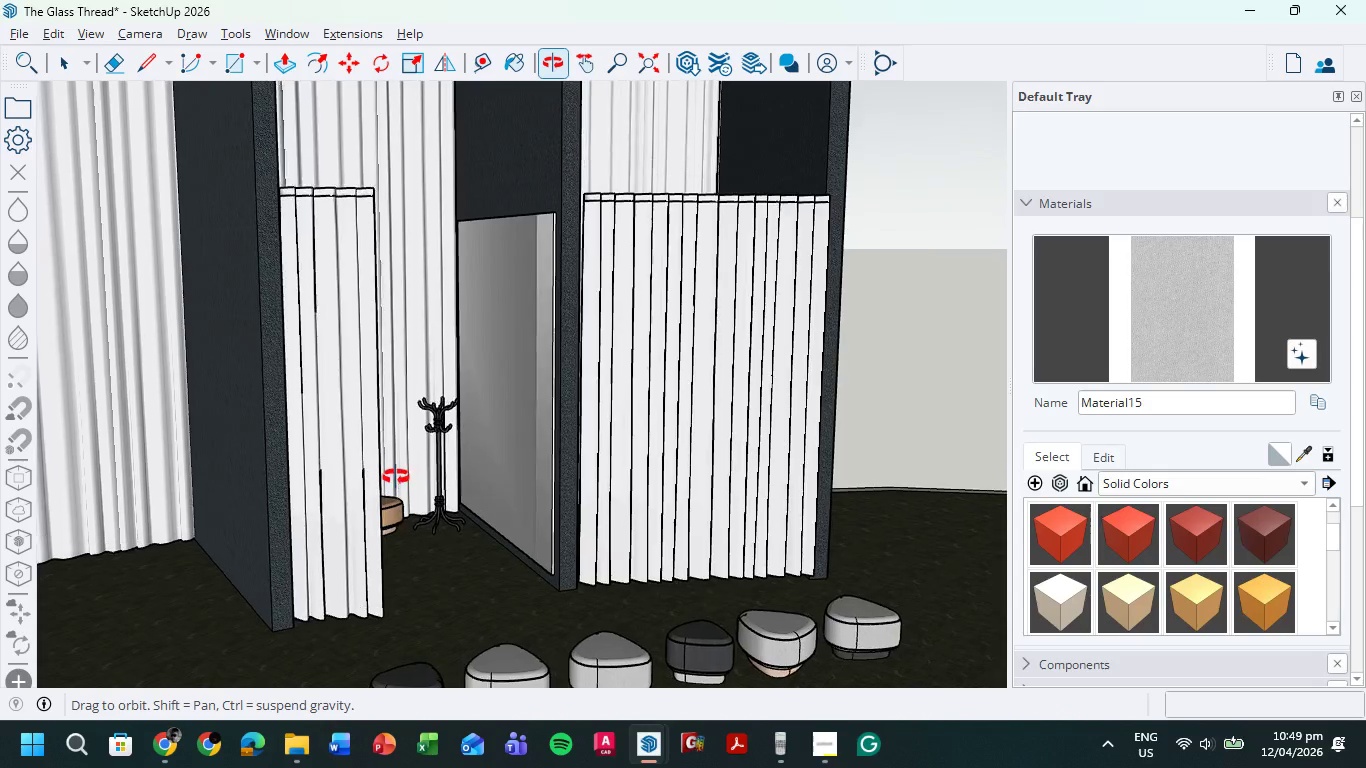 
scroll: coordinate [526, 458], scroll_direction: down, amount: 19.0
 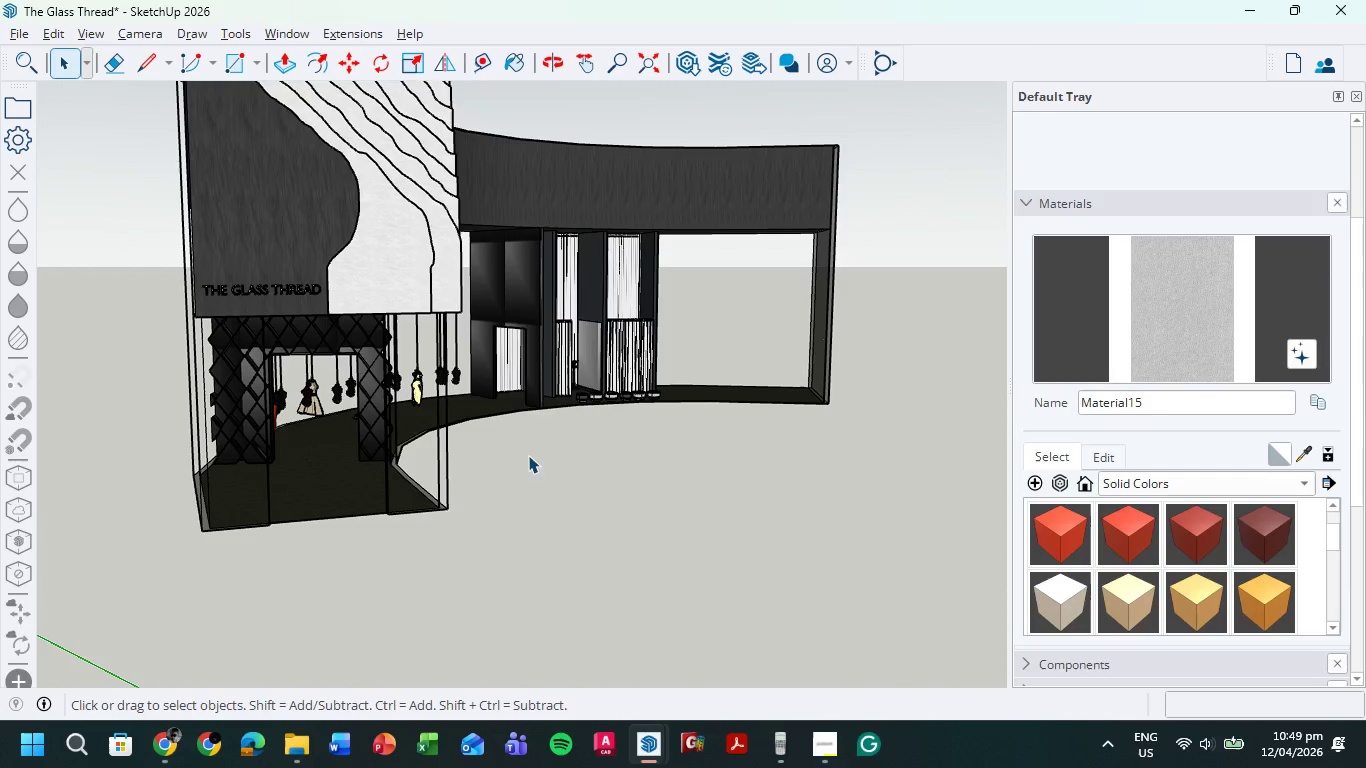 
scroll: coordinate [534, 453], scroll_direction: up, amount: 2.0
 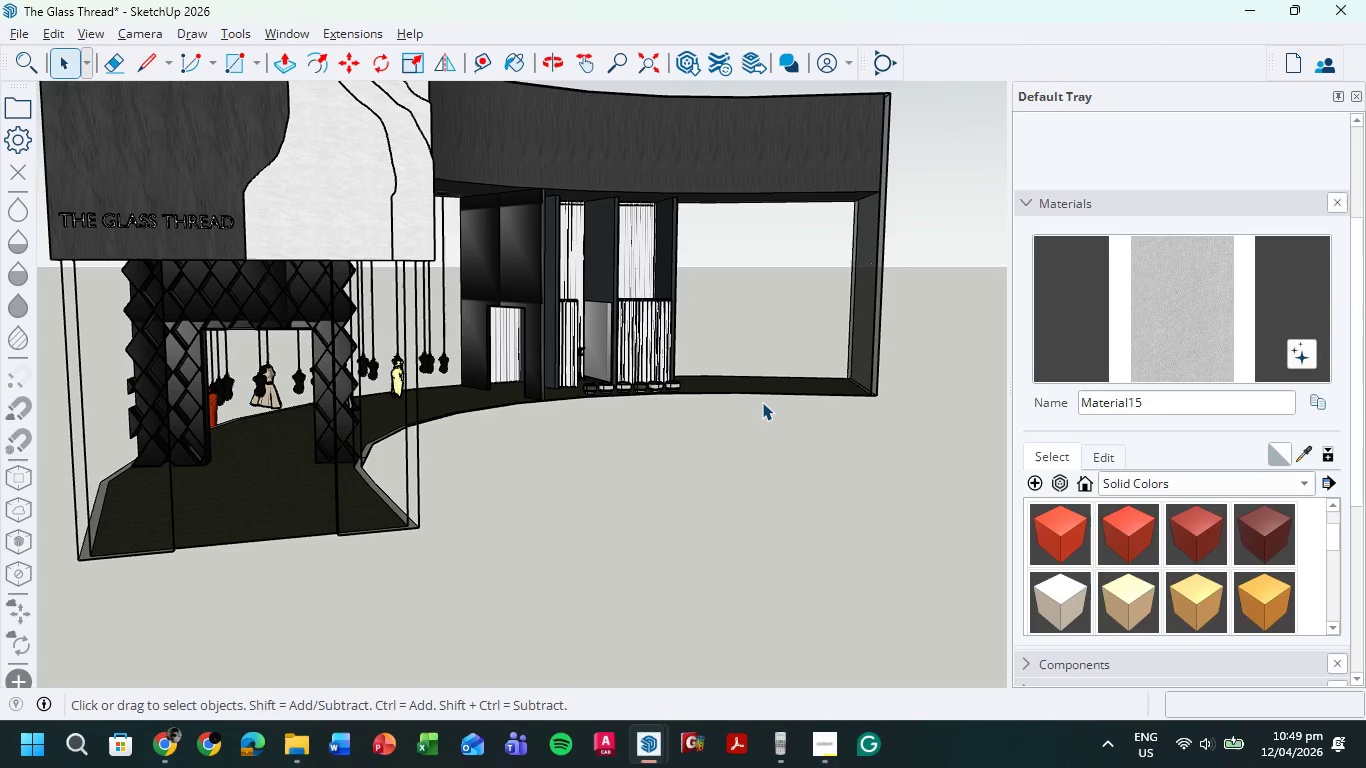 
wait(12.12)
 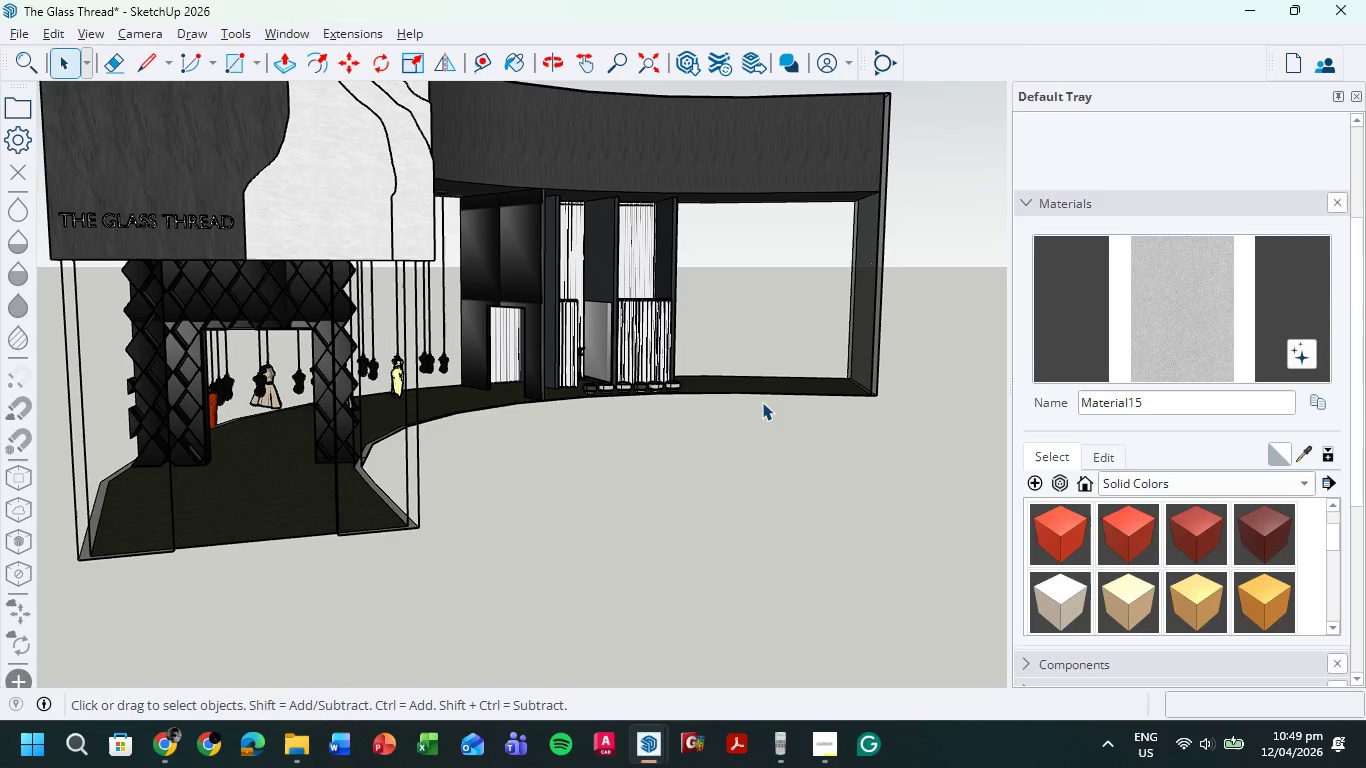 
hold_key(key=ShiftLeft, duration=0.5)
 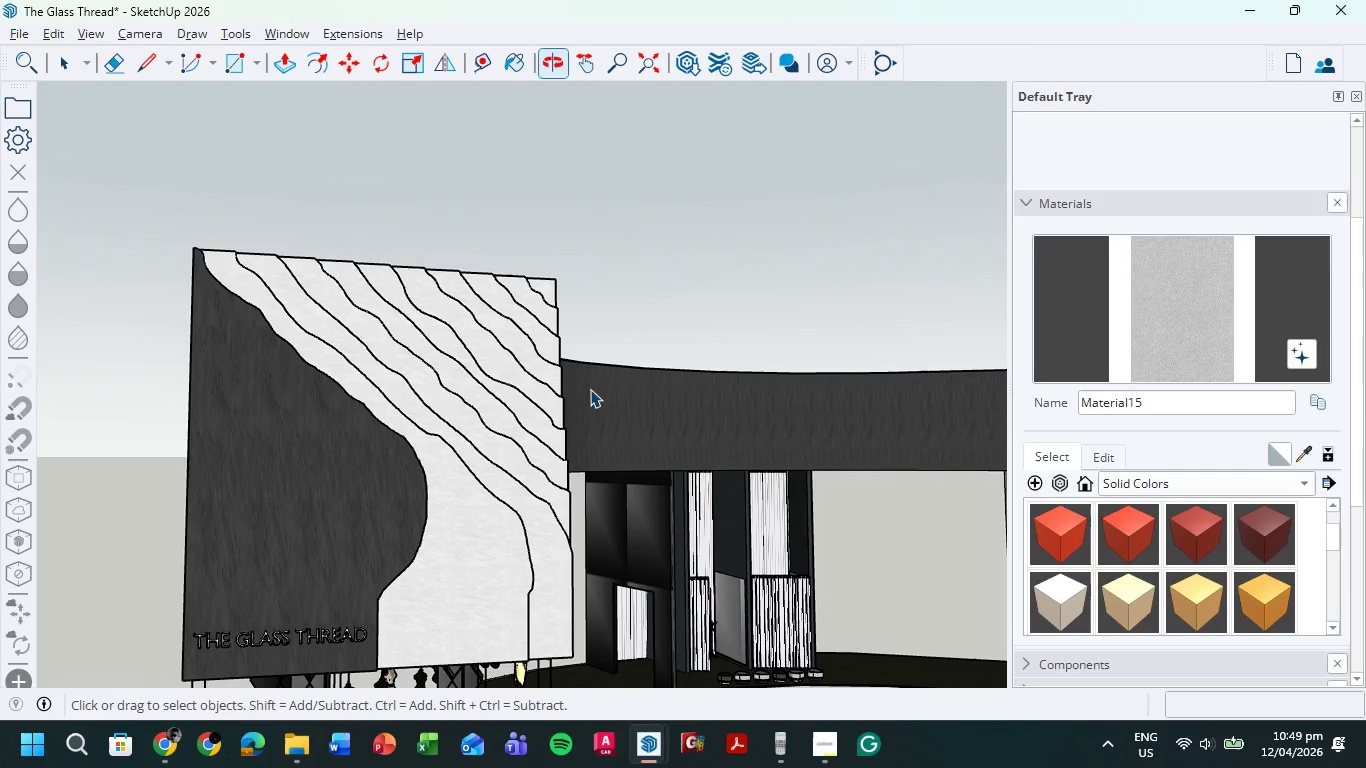 
hold_key(key=ShiftLeft, duration=0.66)
 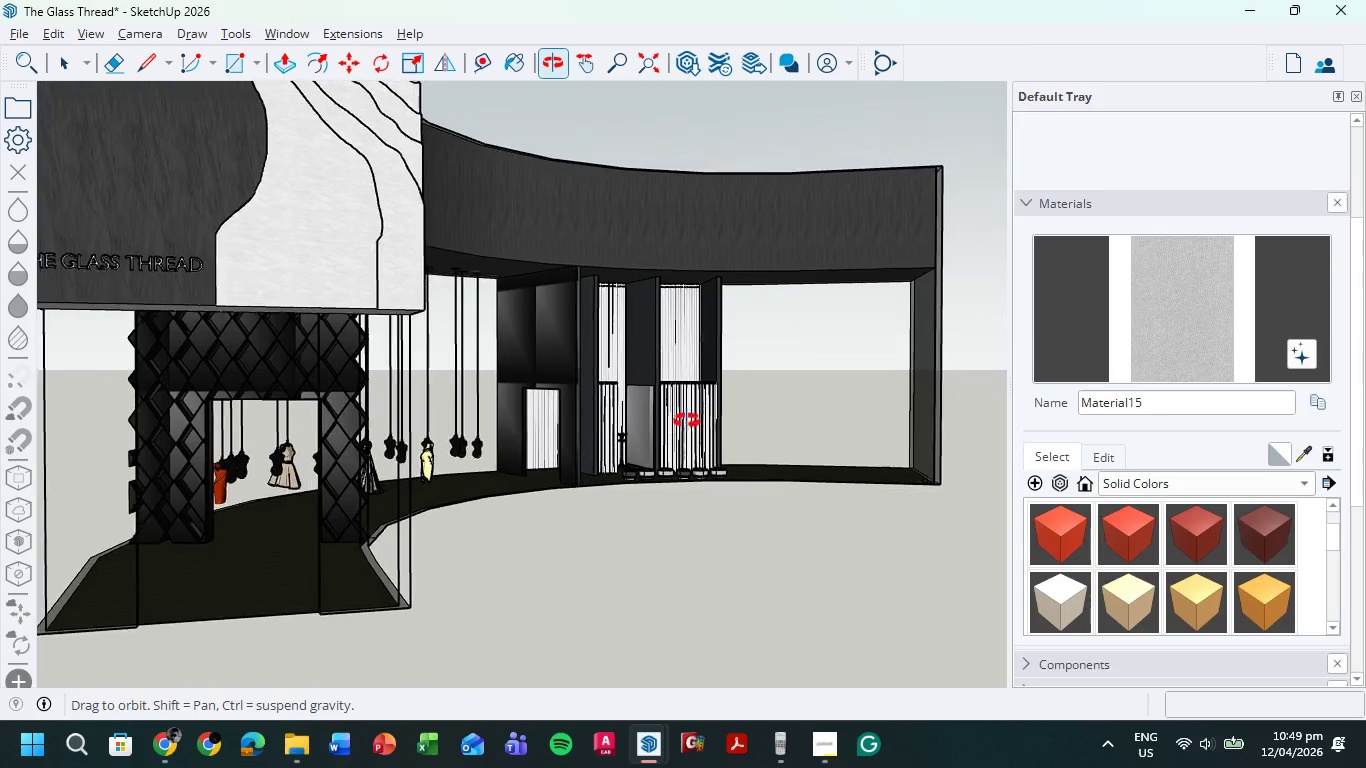 
hold_key(key=ShiftLeft, duration=0.44)
 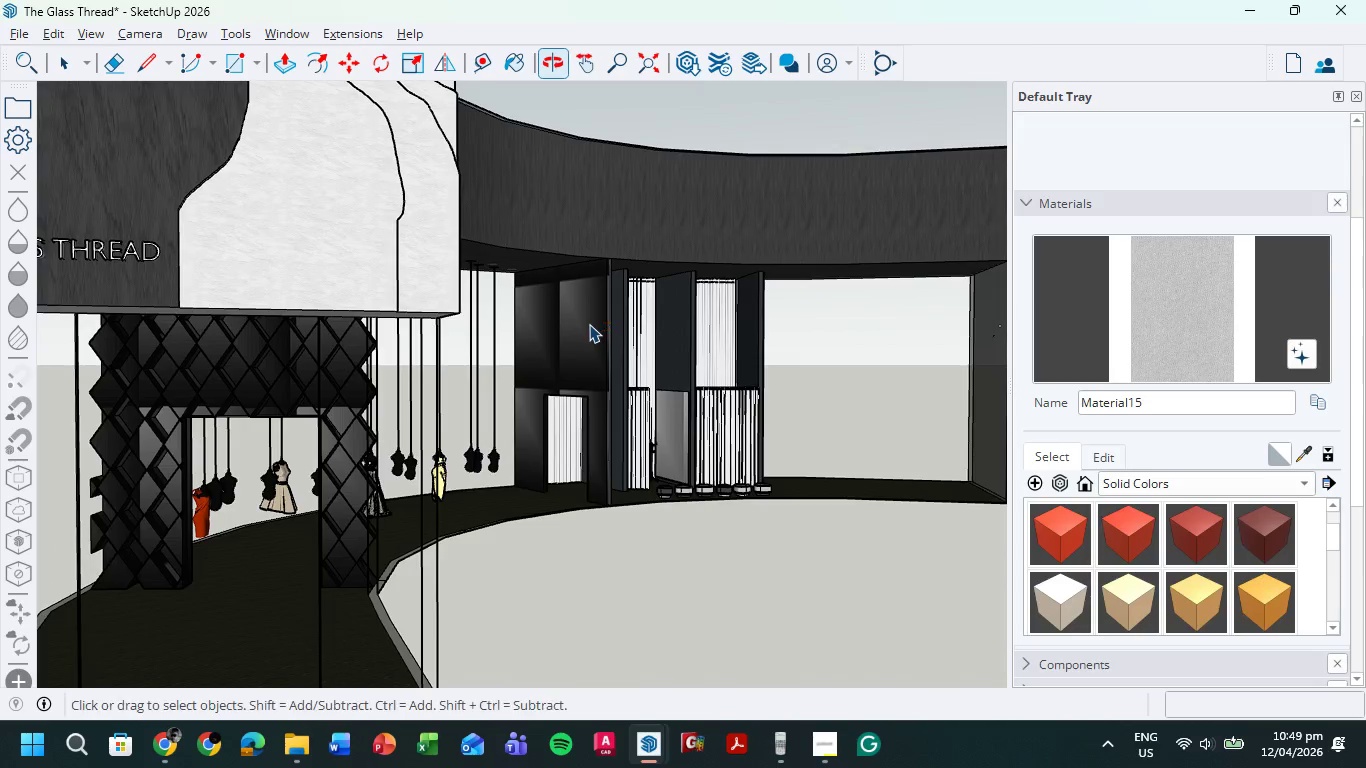 
scroll: coordinate [687, 421], scroll_direction: up, amount: 1.0
 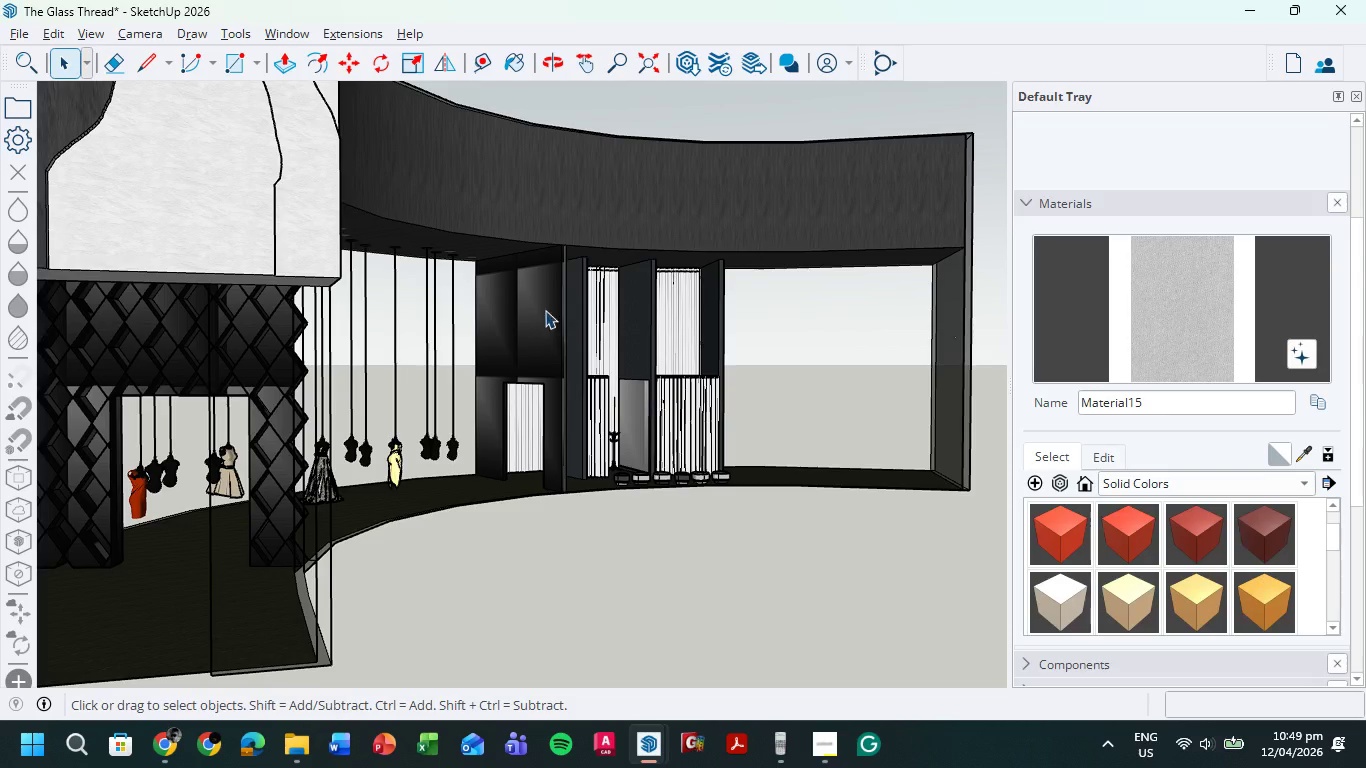 
scroll: coordinate [589, 324], scroll_direction: down, amount: 1.0
 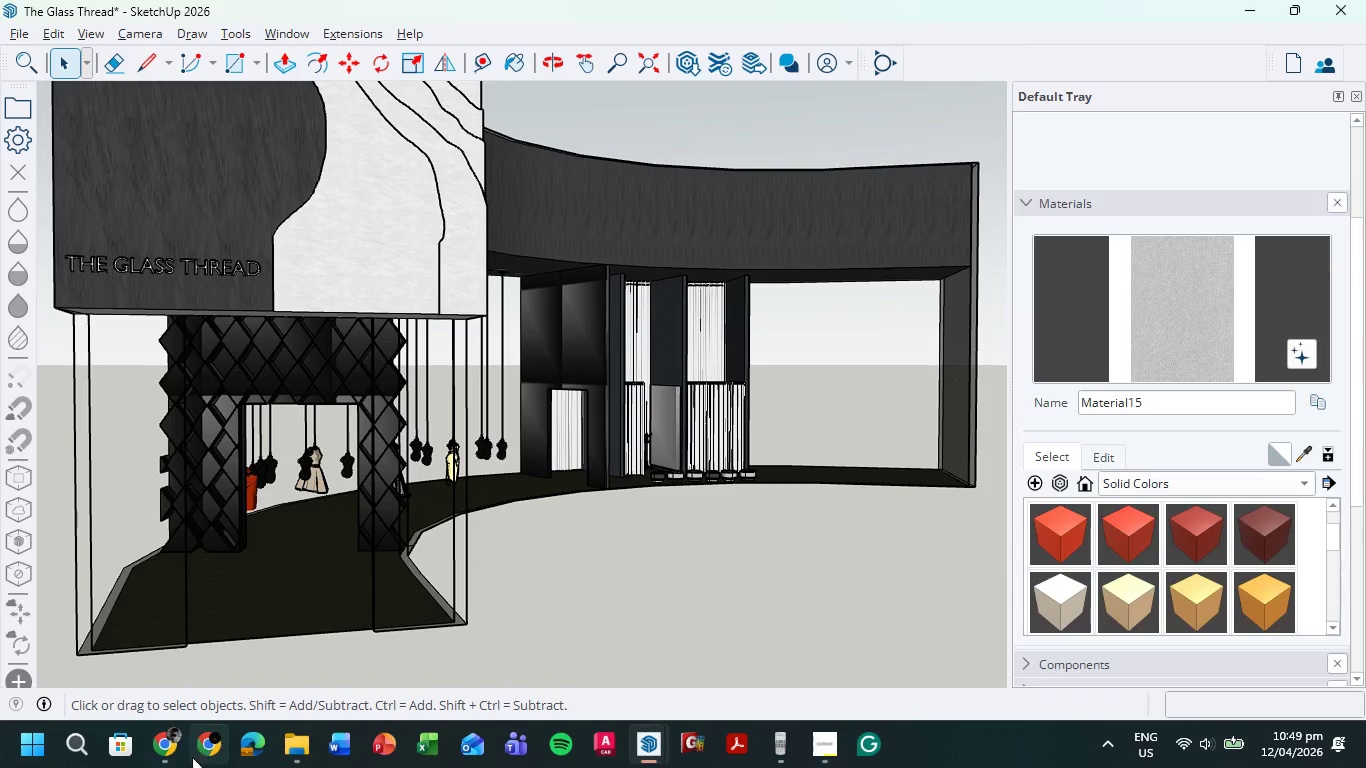 
left_click([172, 750])
 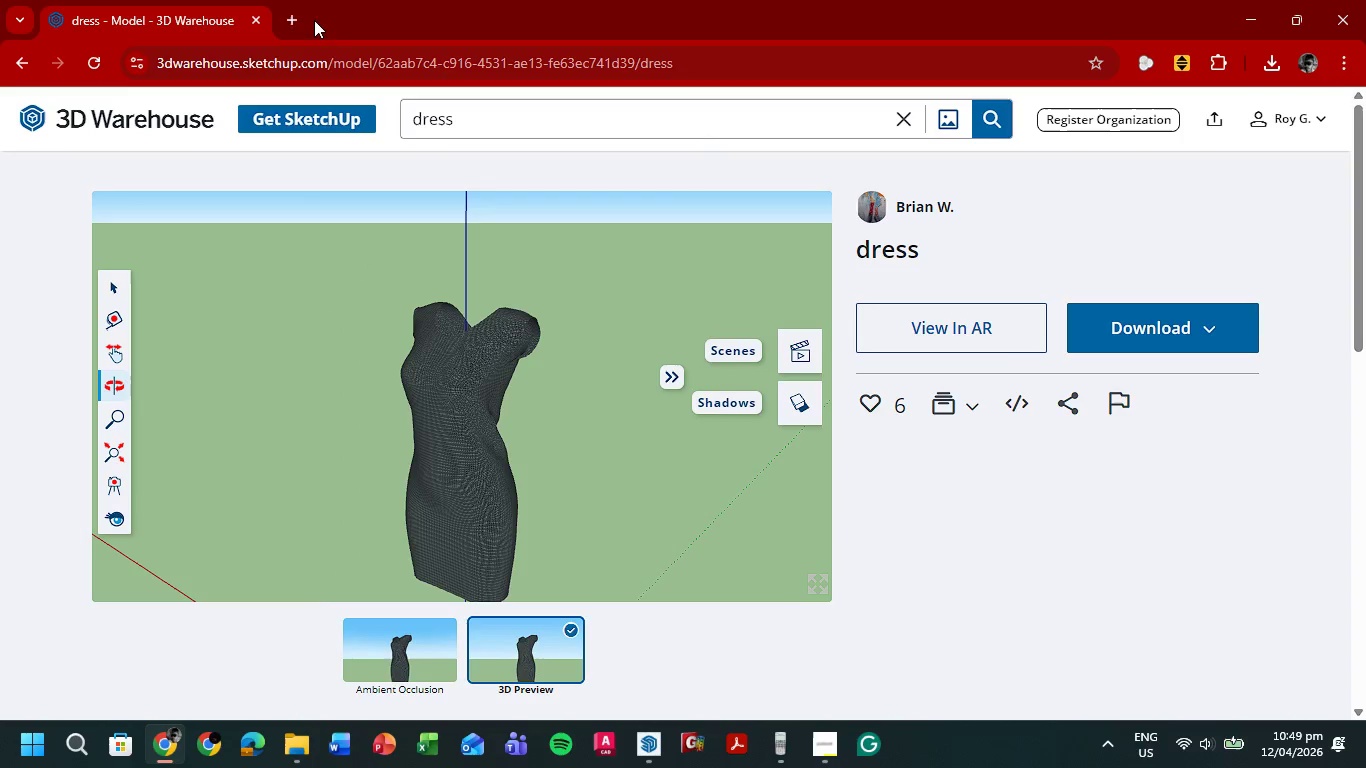 
left_click([298, 18])
 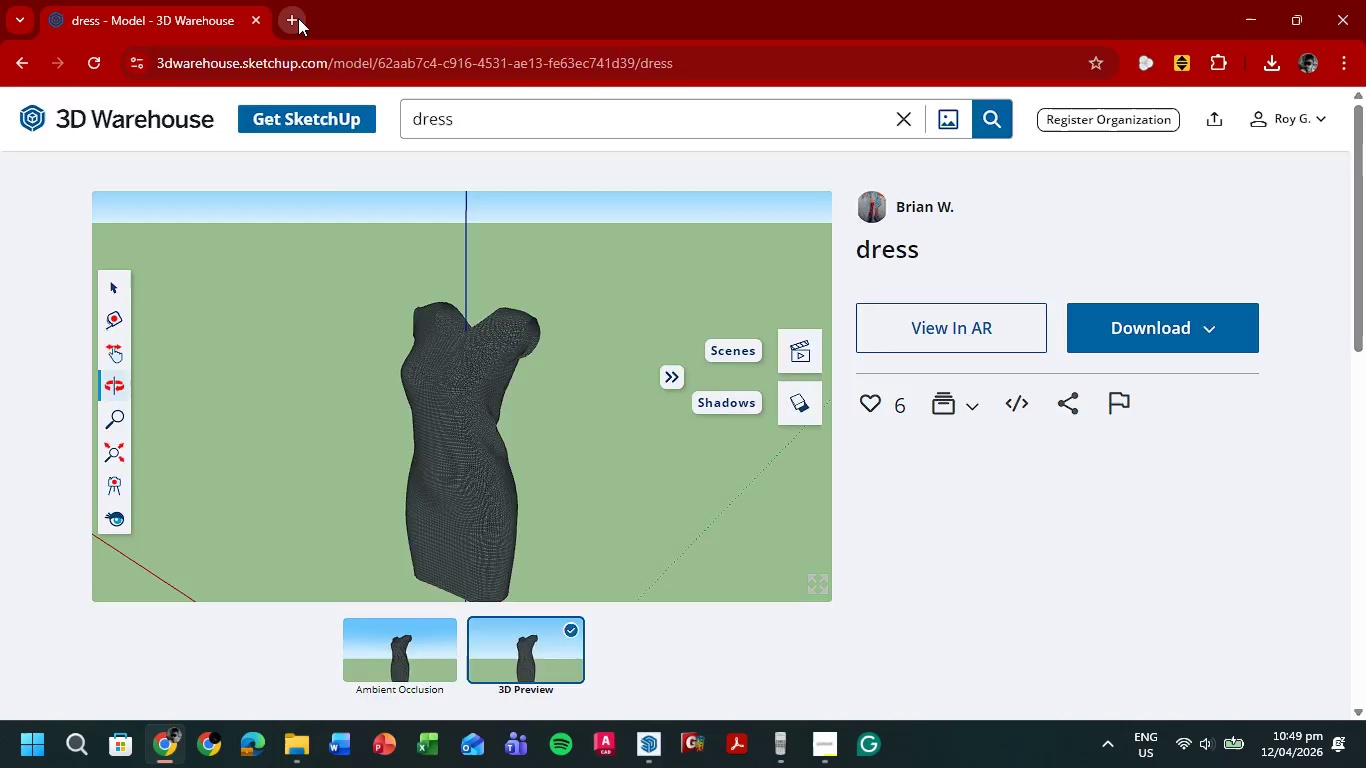 
type(can)
 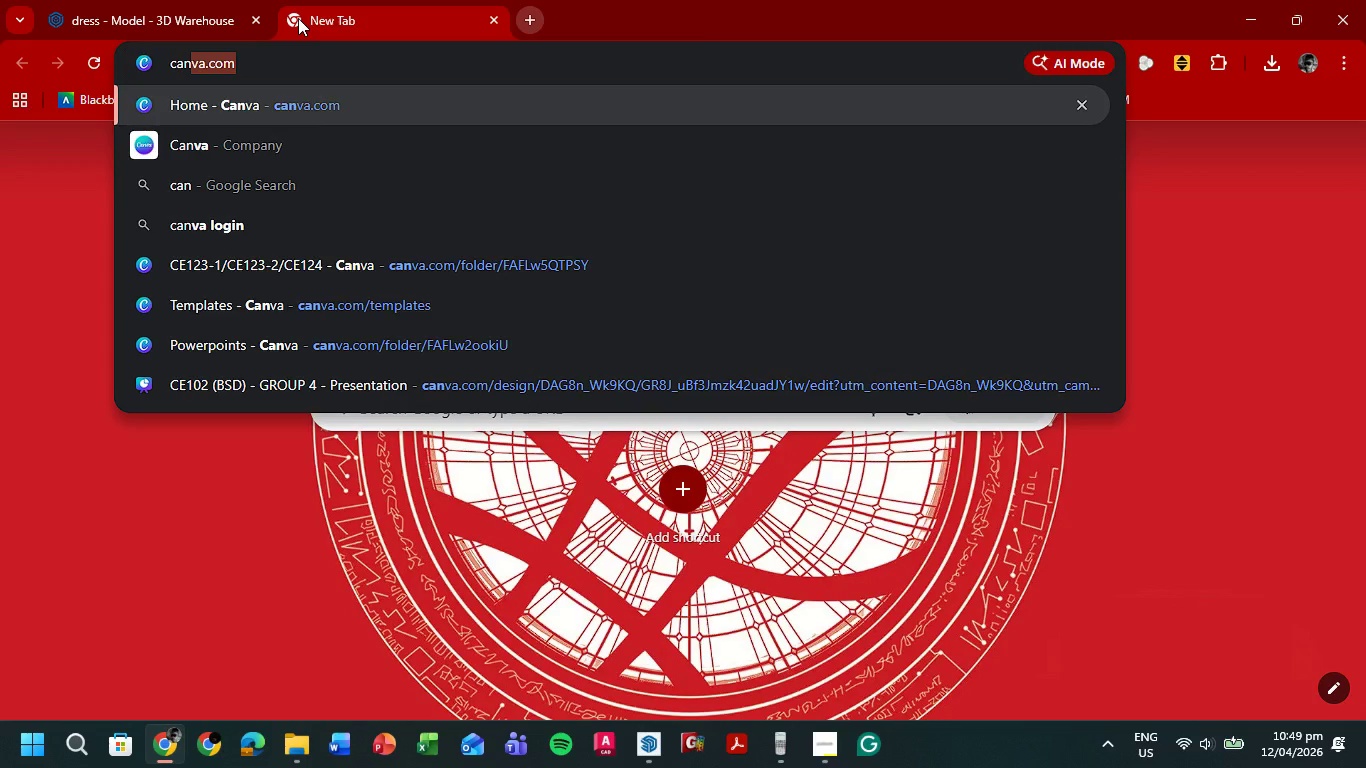 
key(Enter)
 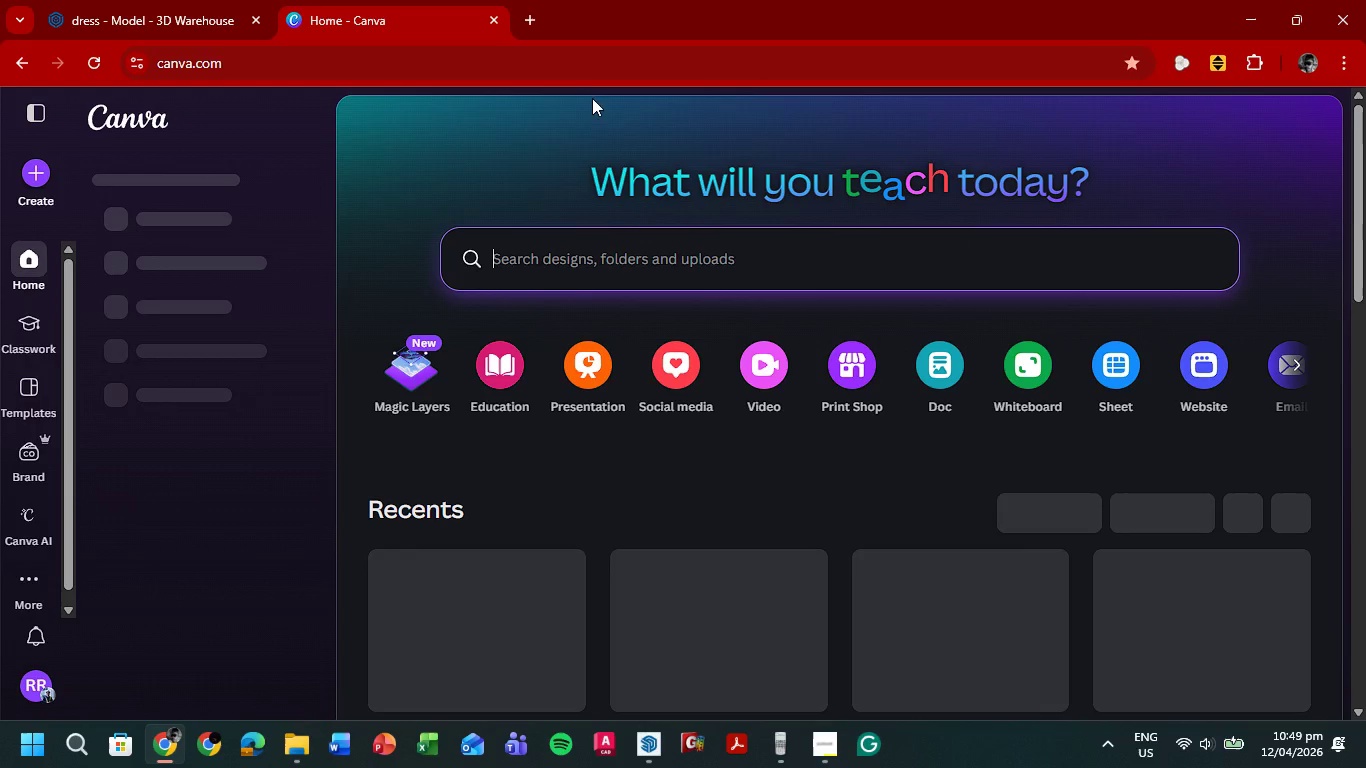 
wait(7.3)
 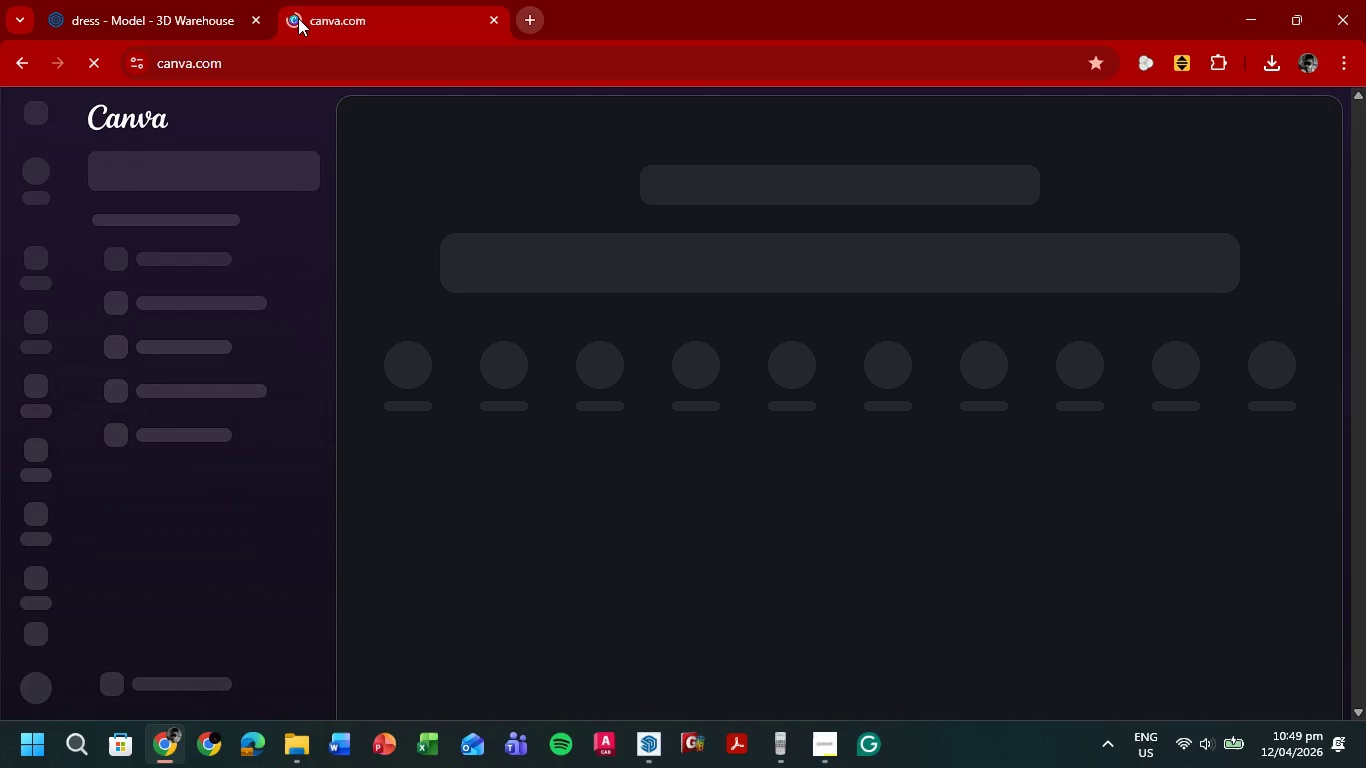 
scroll: coordinate [958, 139], scroll_direction: down, amount: 3.0
 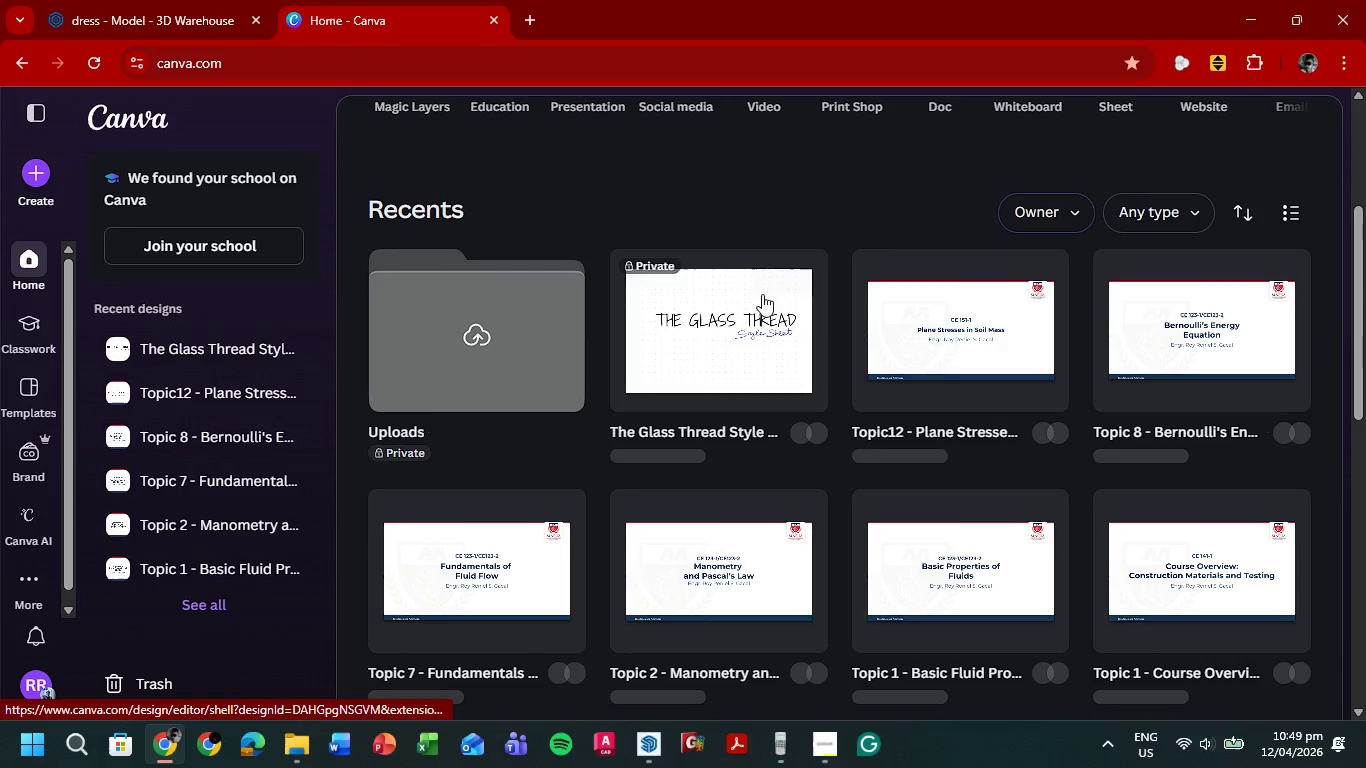 
left_click([734, 324])
 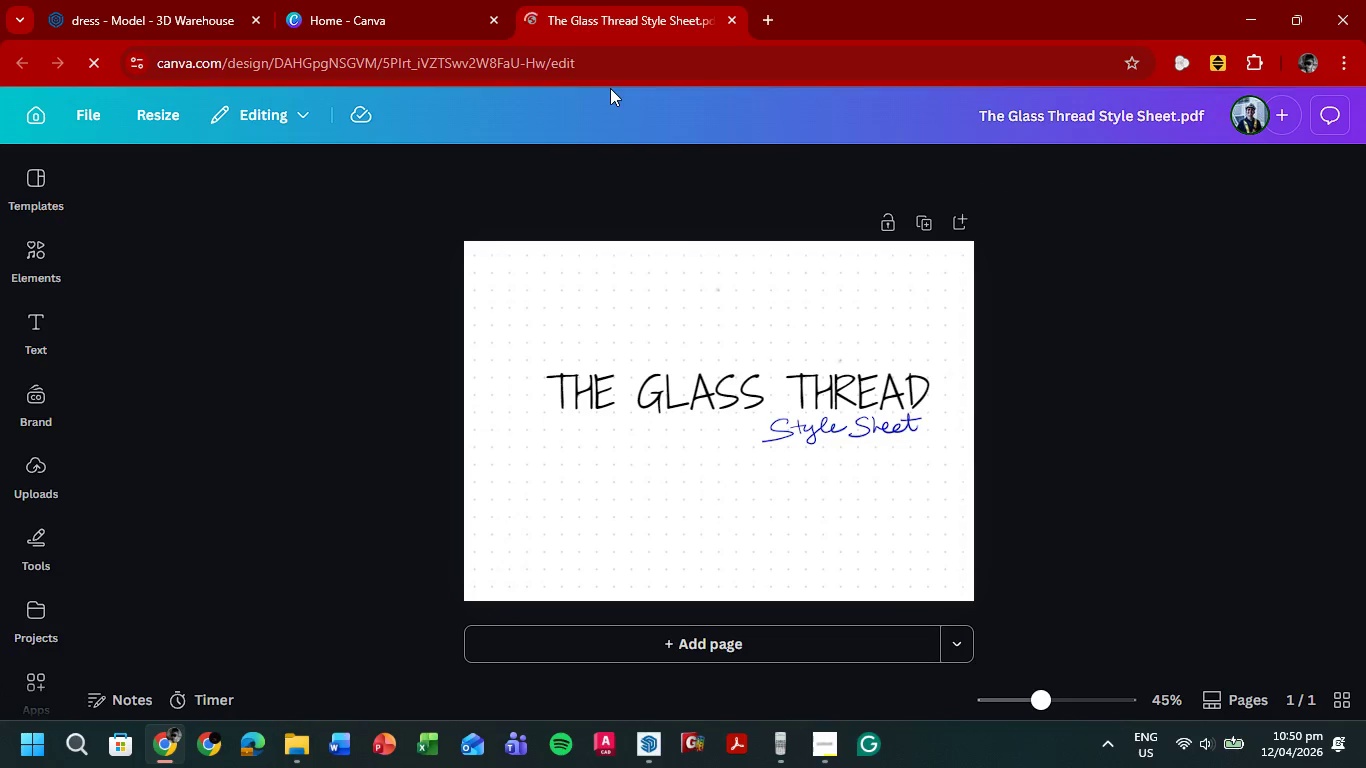 
wait(13.55)
 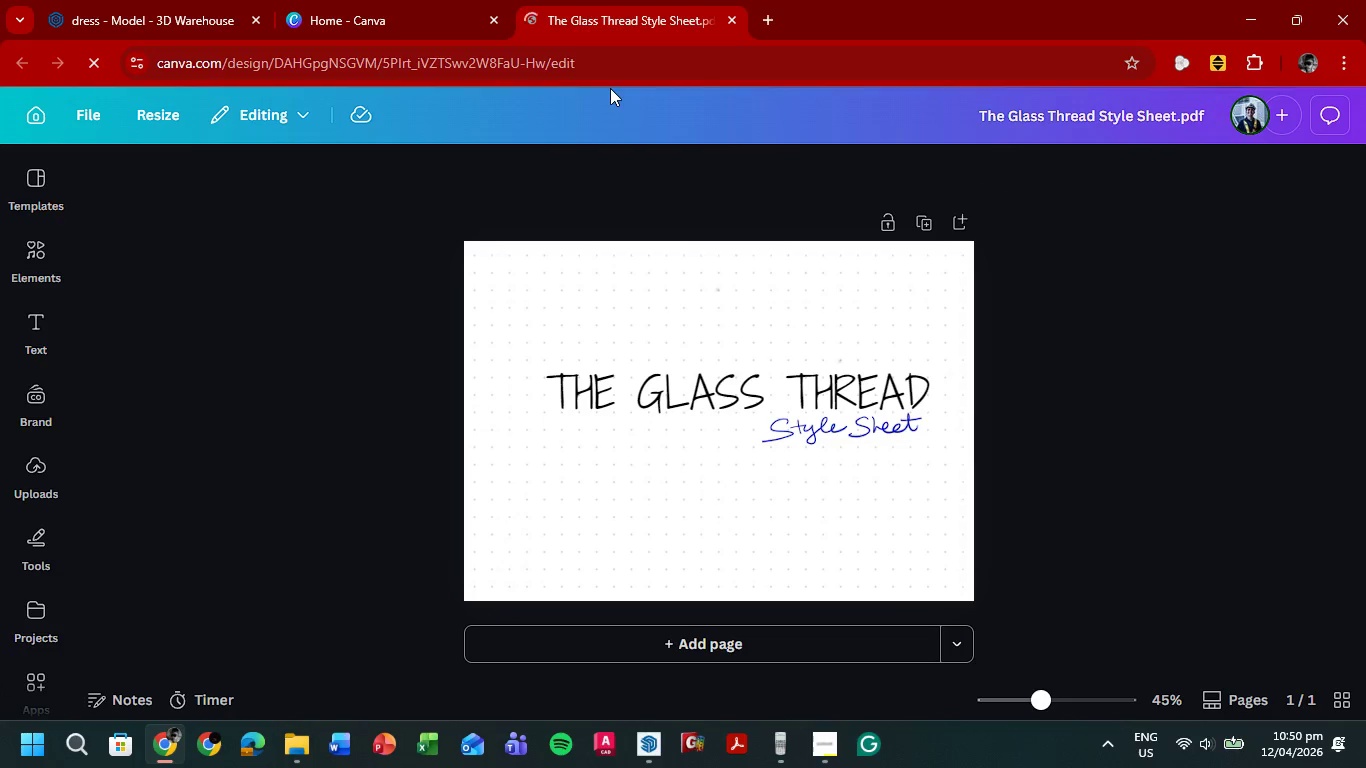 
hold_key(key=ControlLeft, duration=0.52)
hold_key(key=ControlLeft, duration=0.56)
scroll: coordinate [1009, 396], scroll_direction: up, amount: 1.0
 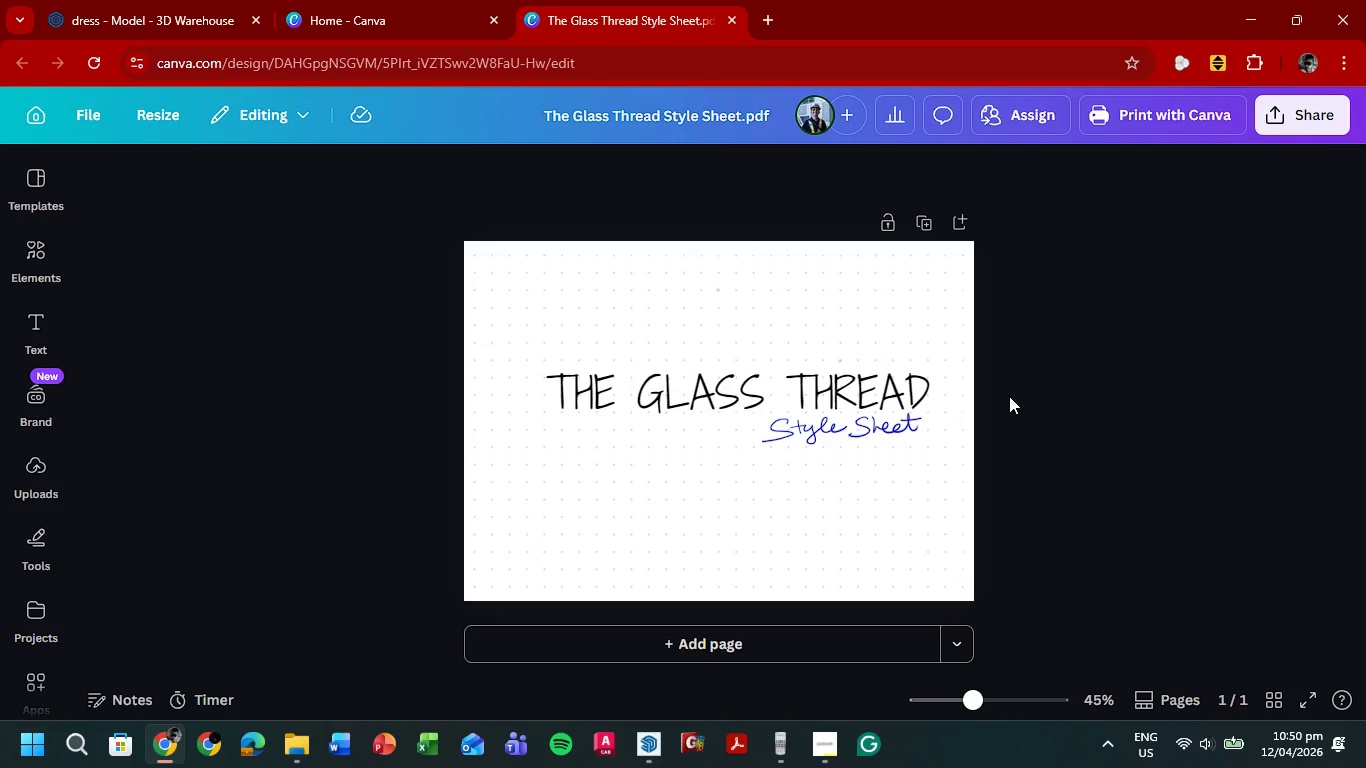 
hold_key(key=ControlLeft, duration=0.95)
scroll: coordinate [869, 367], scroll_direction: up, amount: 1.0
 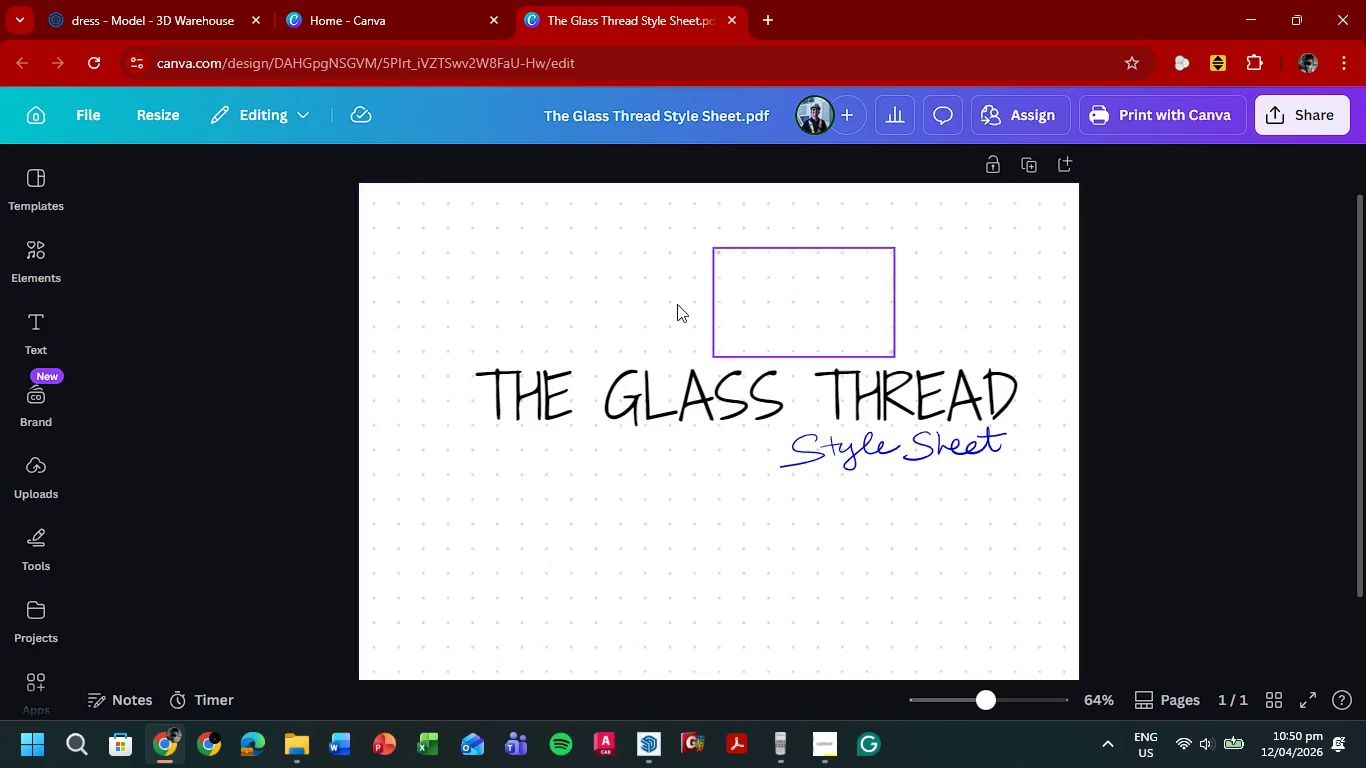 
left_click([658, 377])
 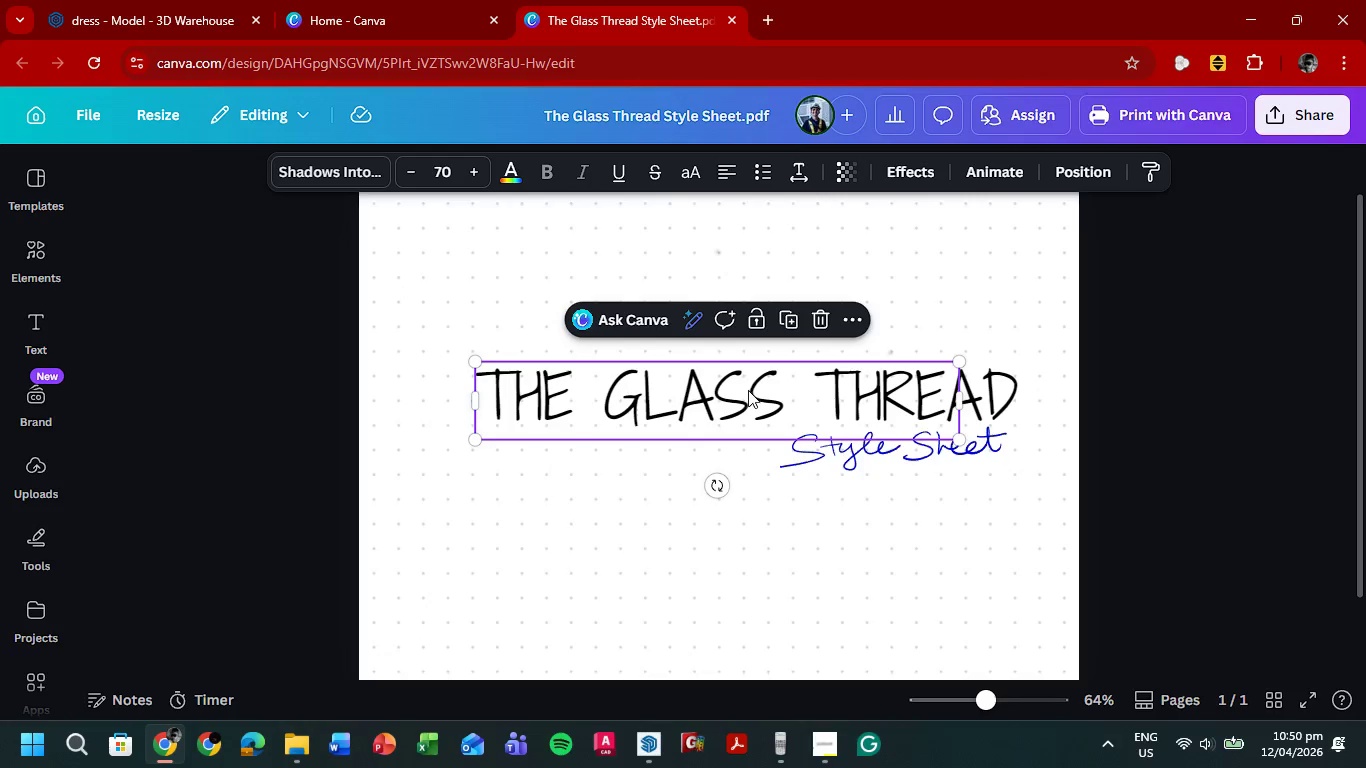 
left_click_drag(start_coordinate=[717, 388], to_coordinate=[688, 382])
 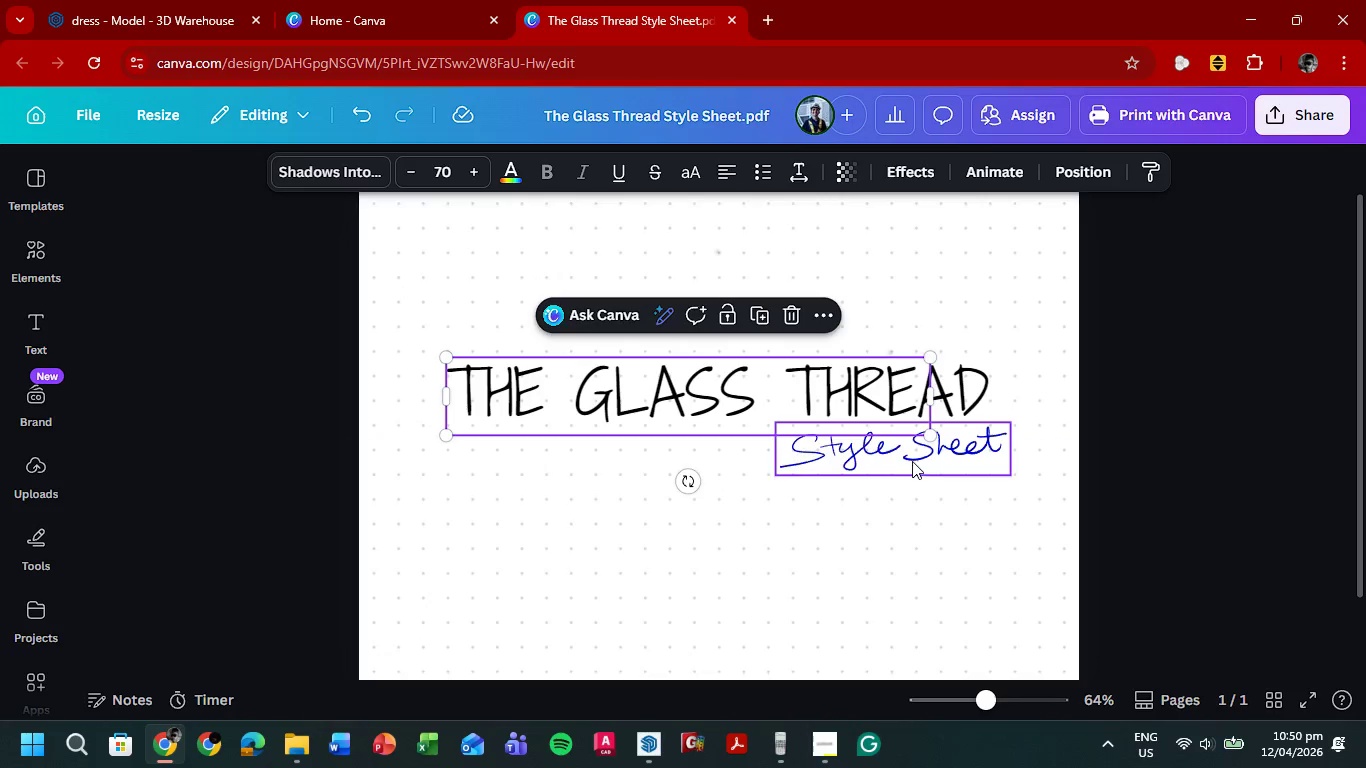 
left_click_drag(start_coordinate=[911, 458], to_coordinate=[905, 465])
 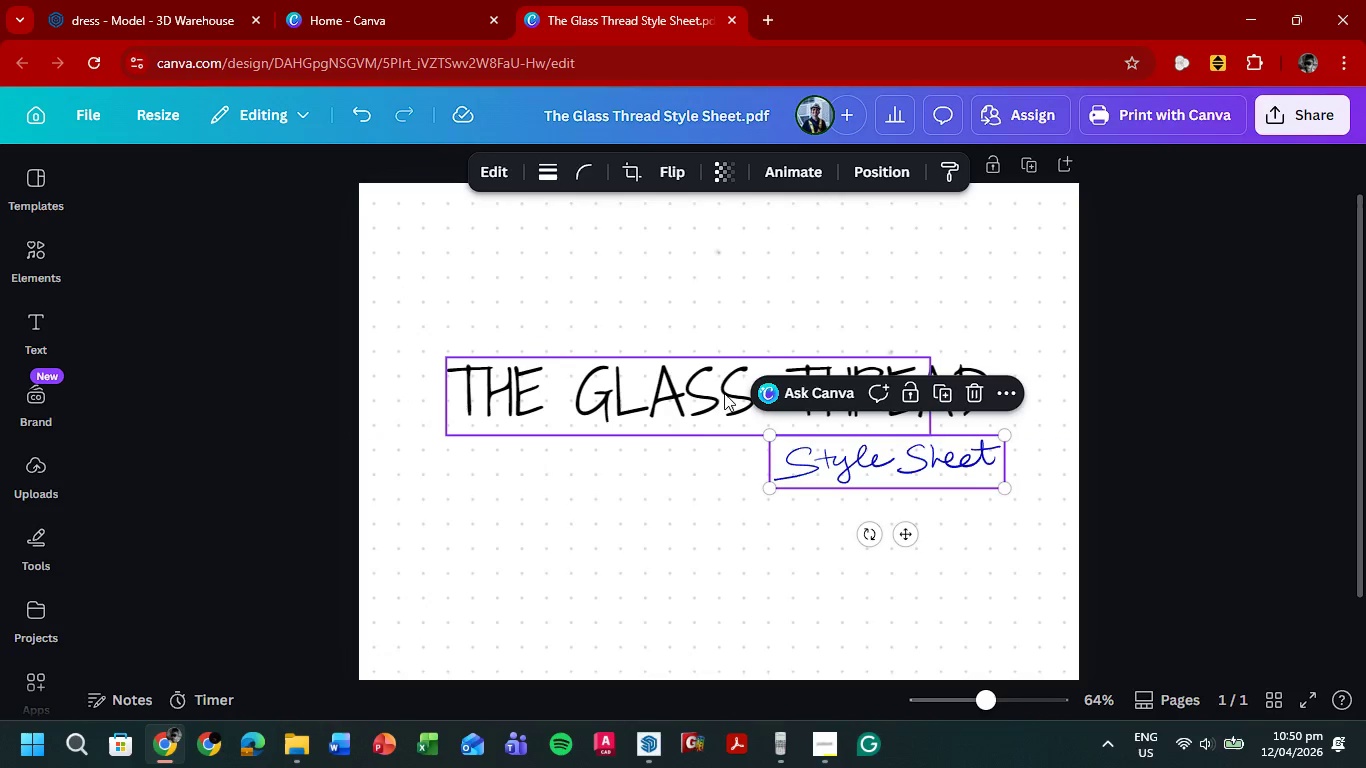 
left_click_drag(start_coordinate=[711, 390], to_coordinate=[714, 398])
 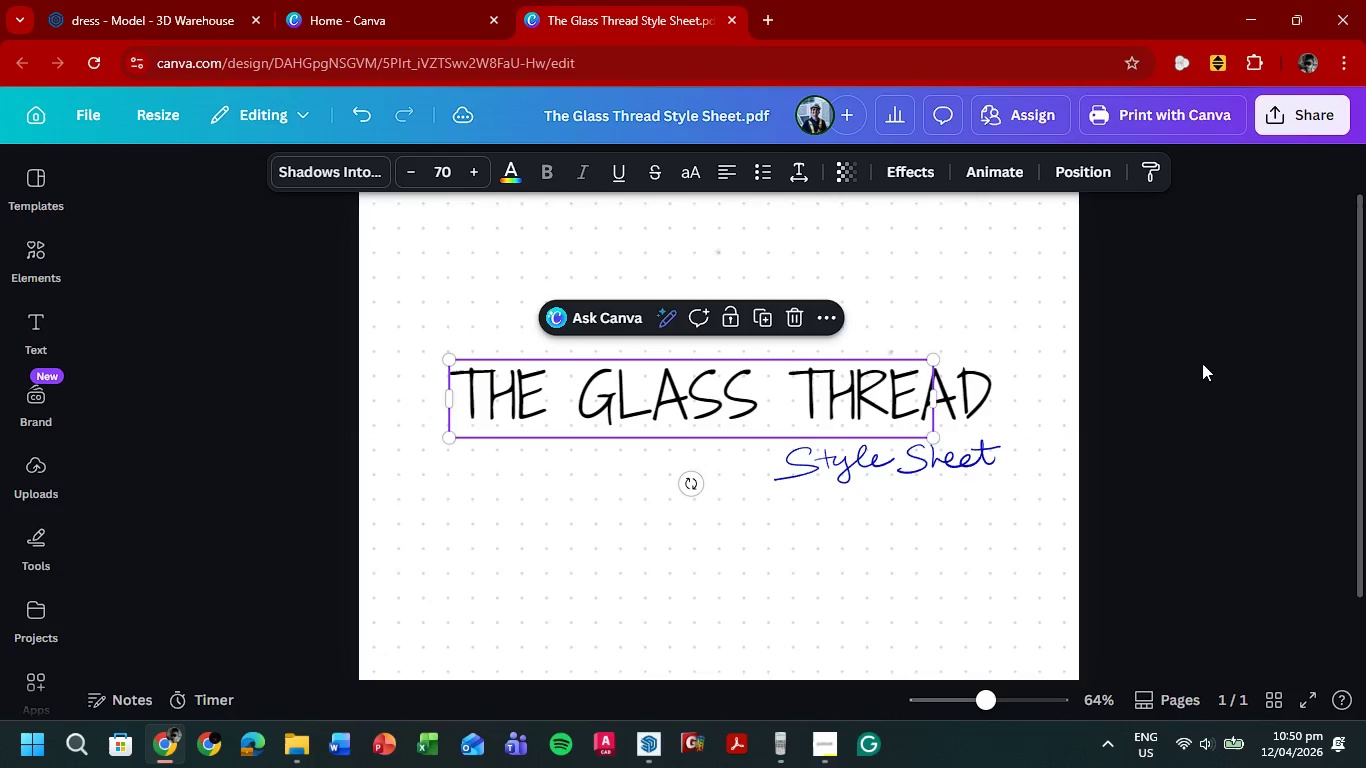 
left_click([1214, 359])
 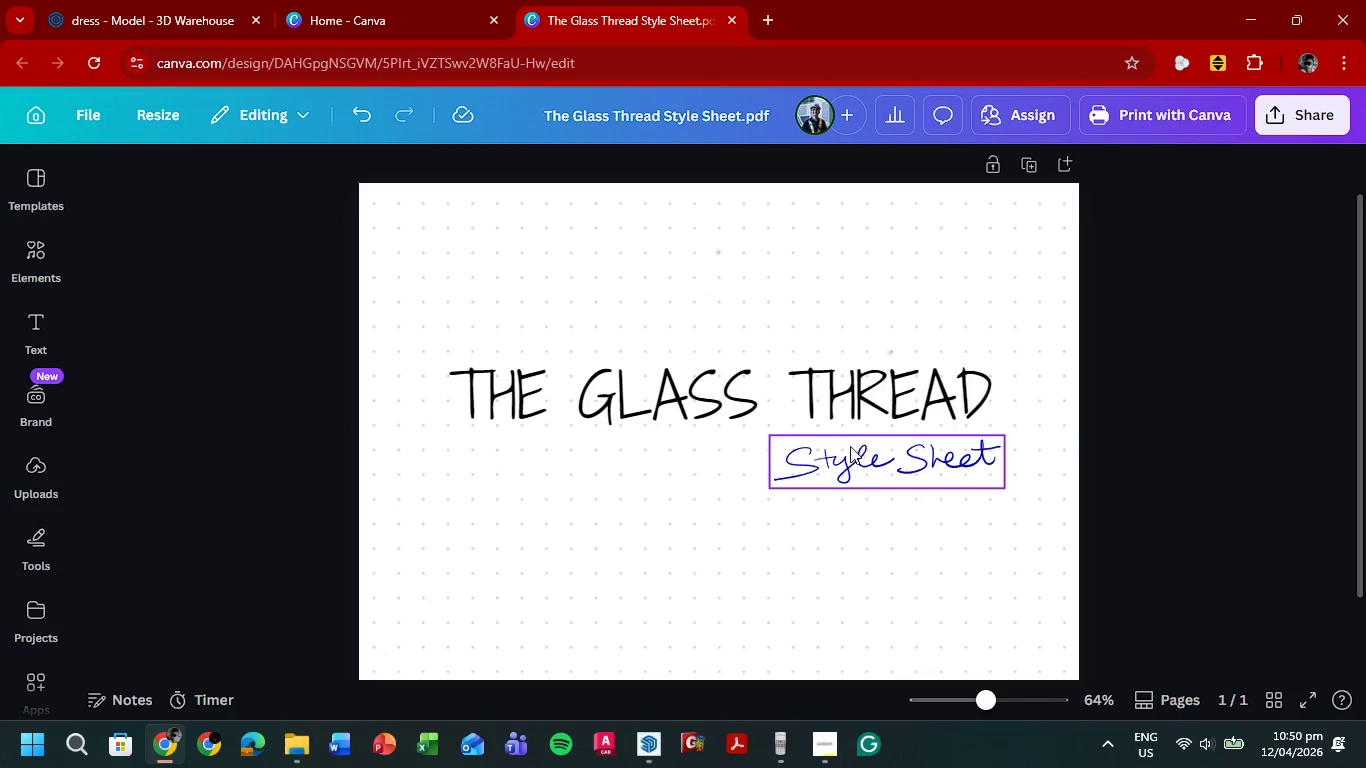 
left_click_drag(start_coordinate=[871, 453], to_coordinate=[871, 445])
 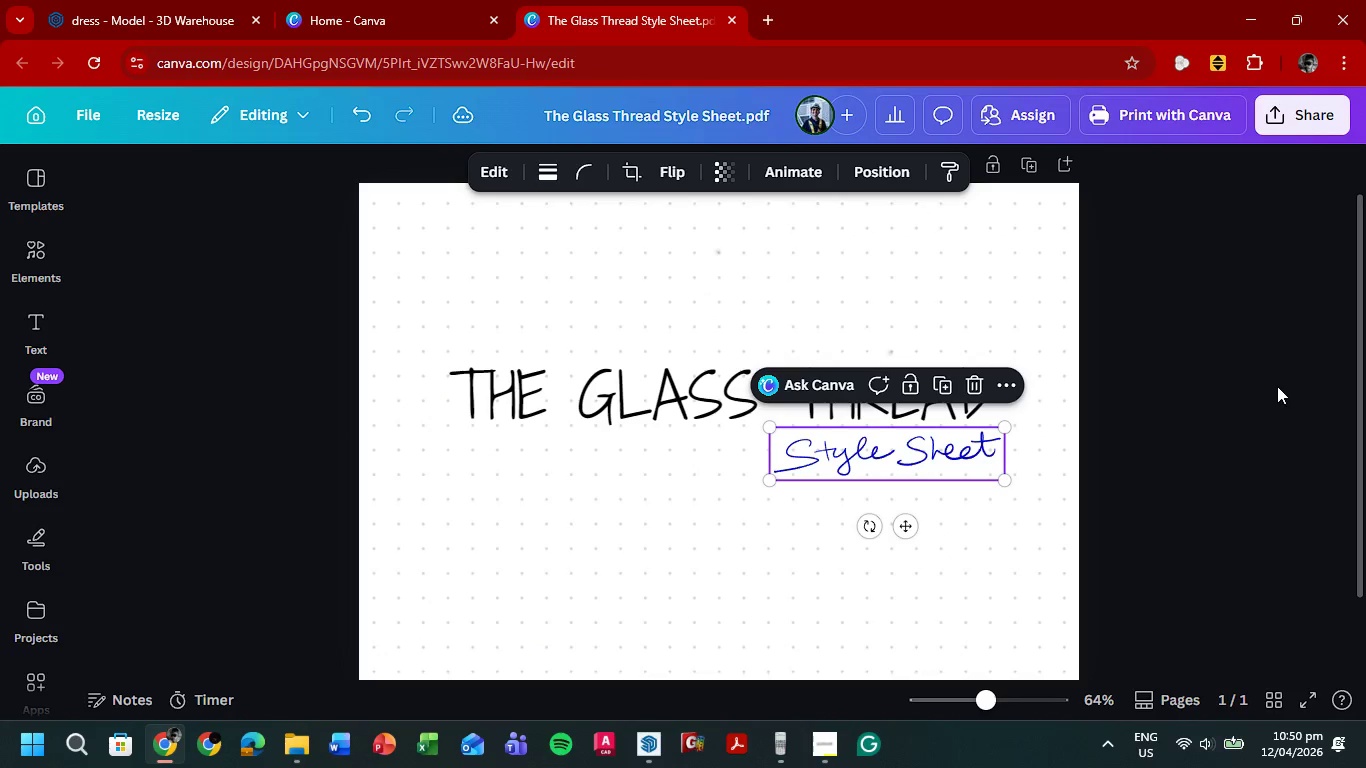 
left_click([1277, 386])
 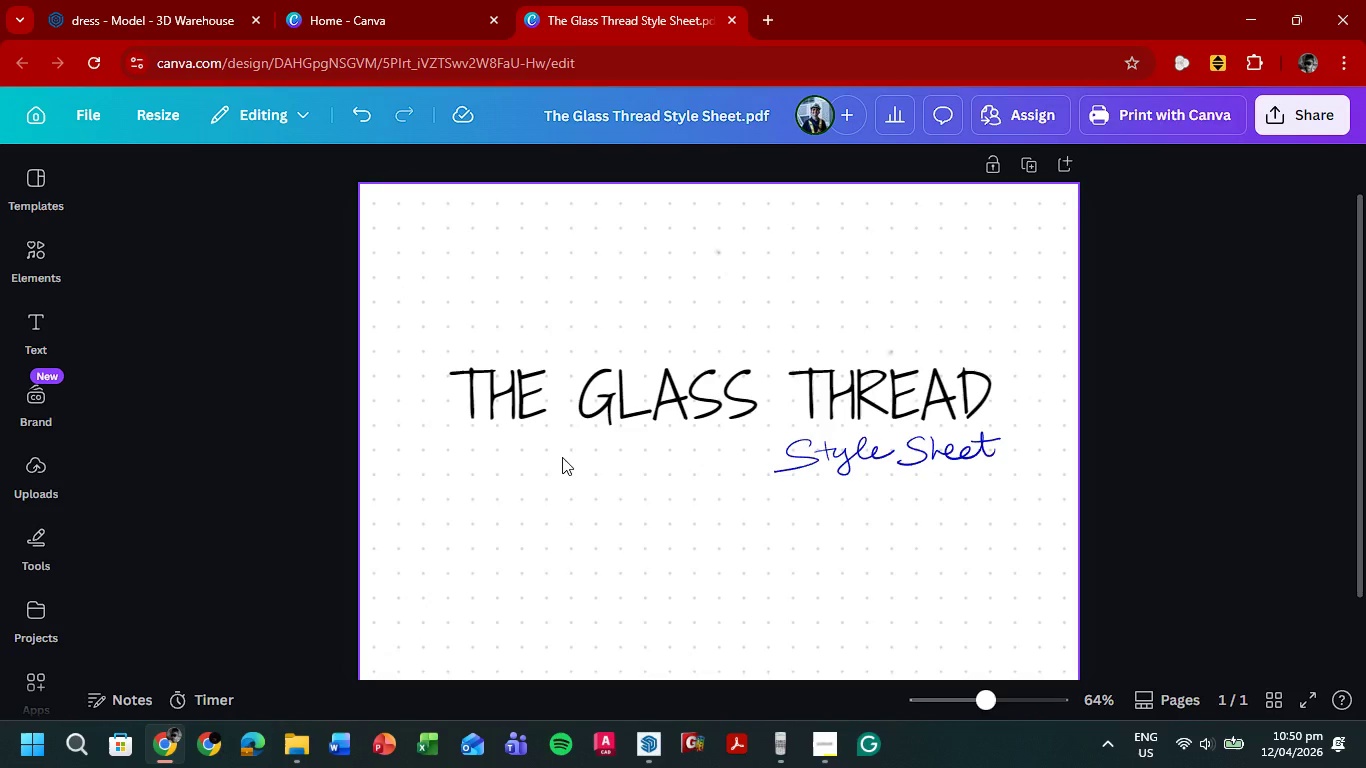 
left_click([906, 462])
 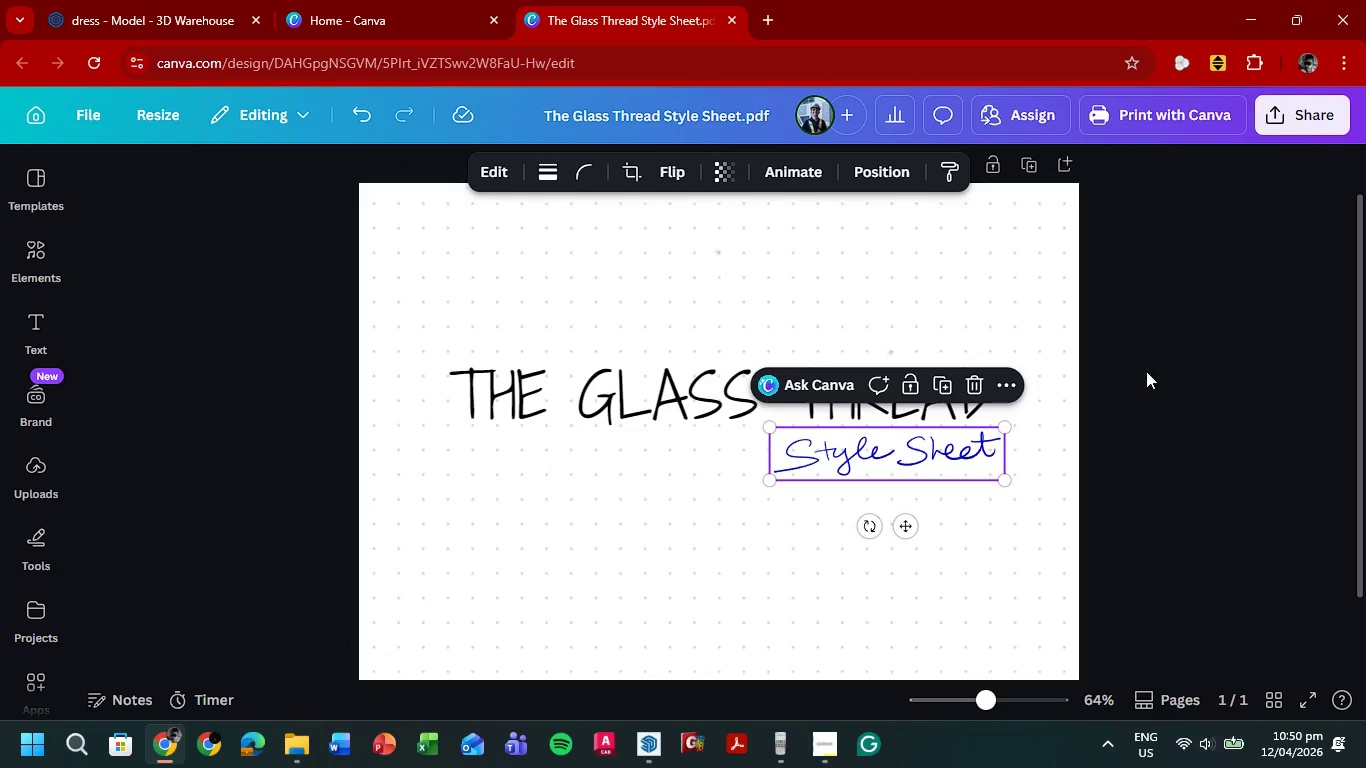 
left_click([1205, 328])
 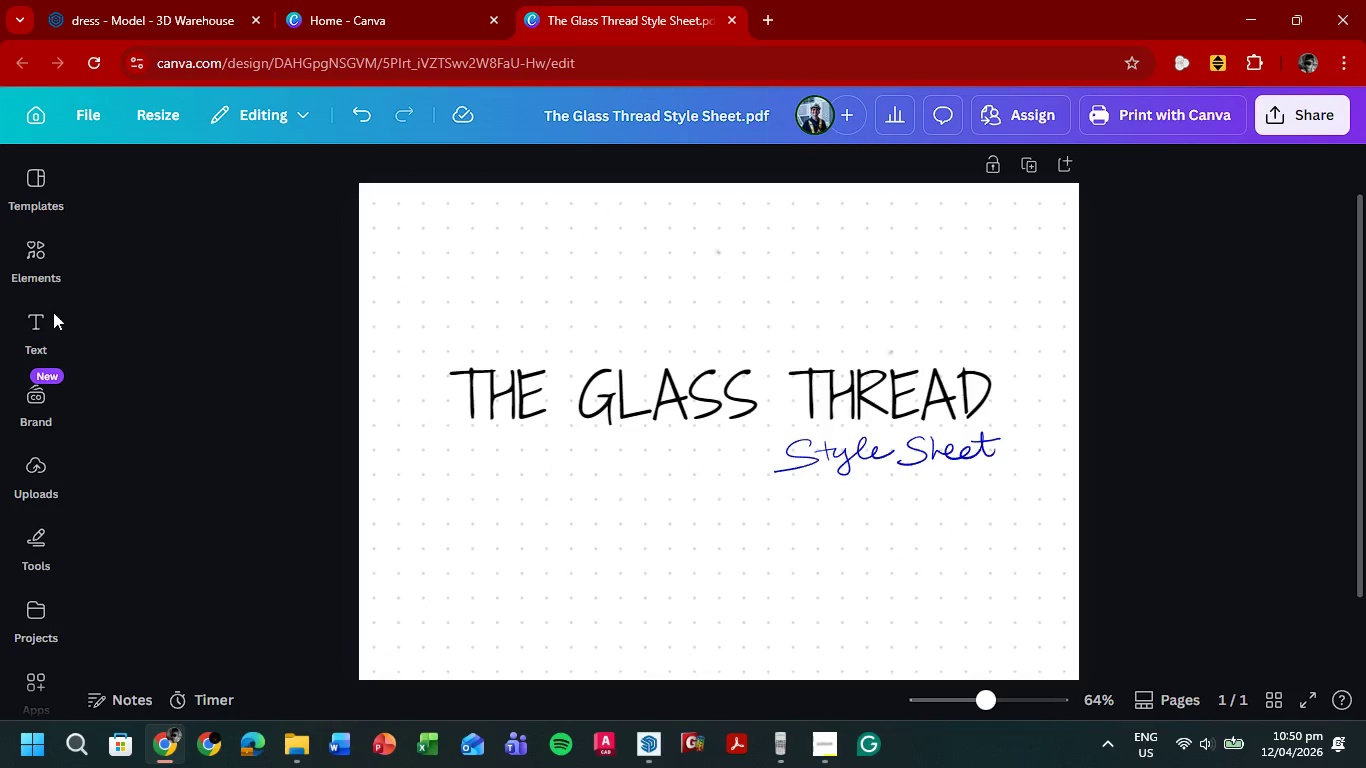 
left_click([27, 322])
 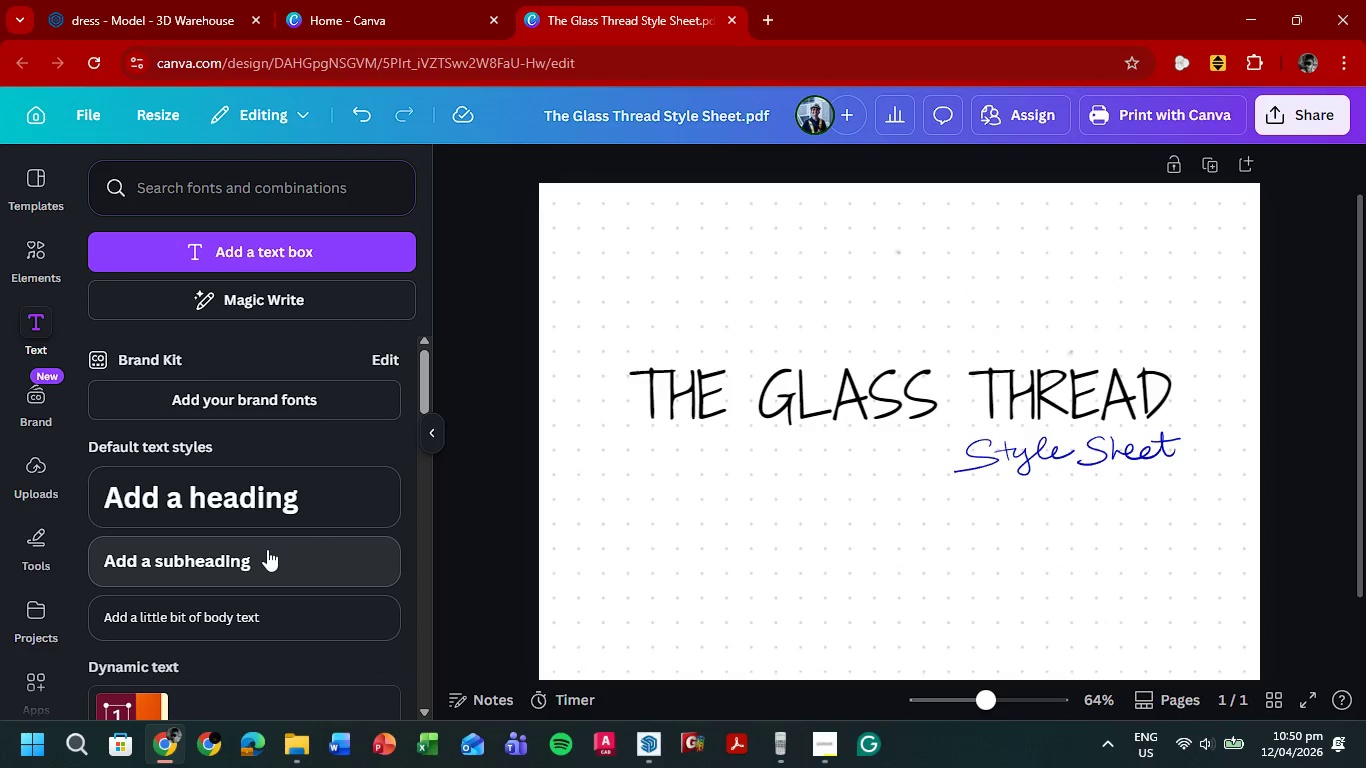 
left_click([275, 561])
 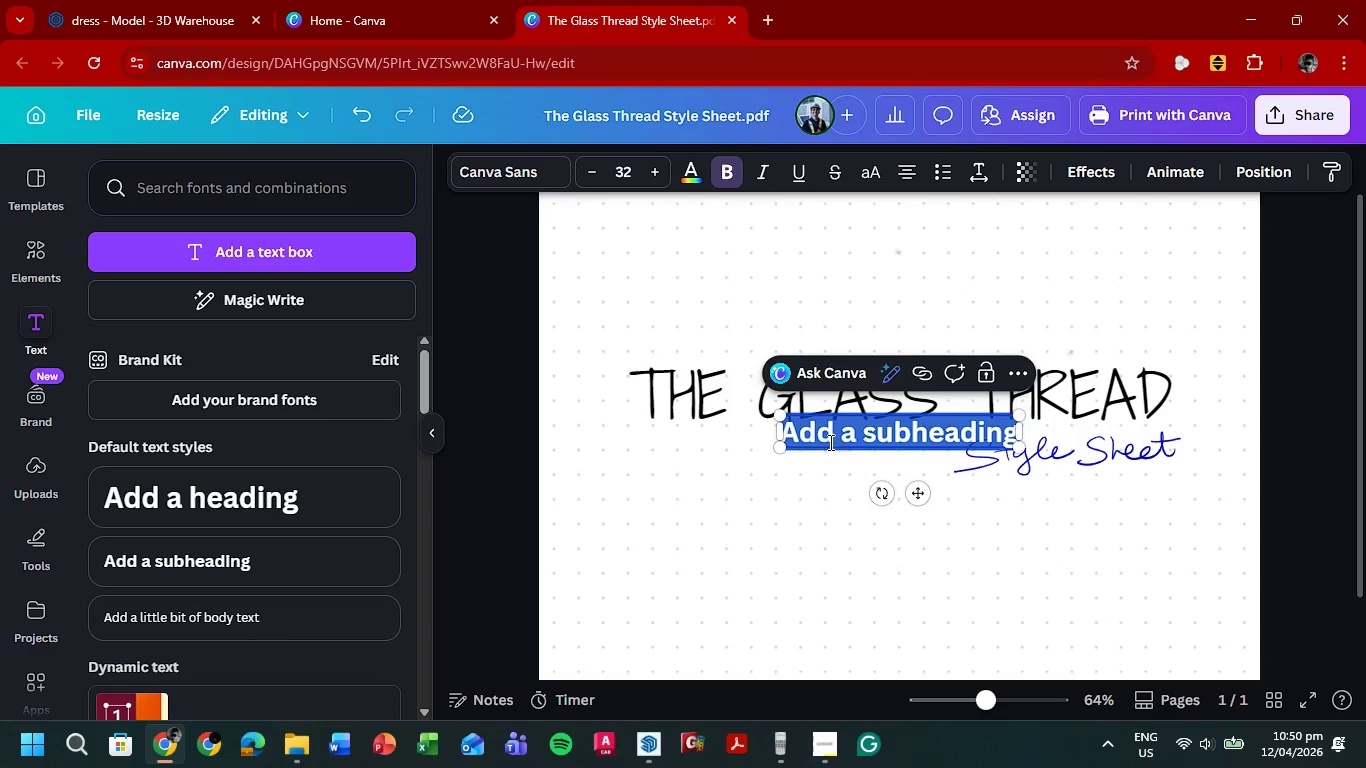 
left_click_drag(start_coordinate=[927, 494], to_coordinate=[756, 573])
 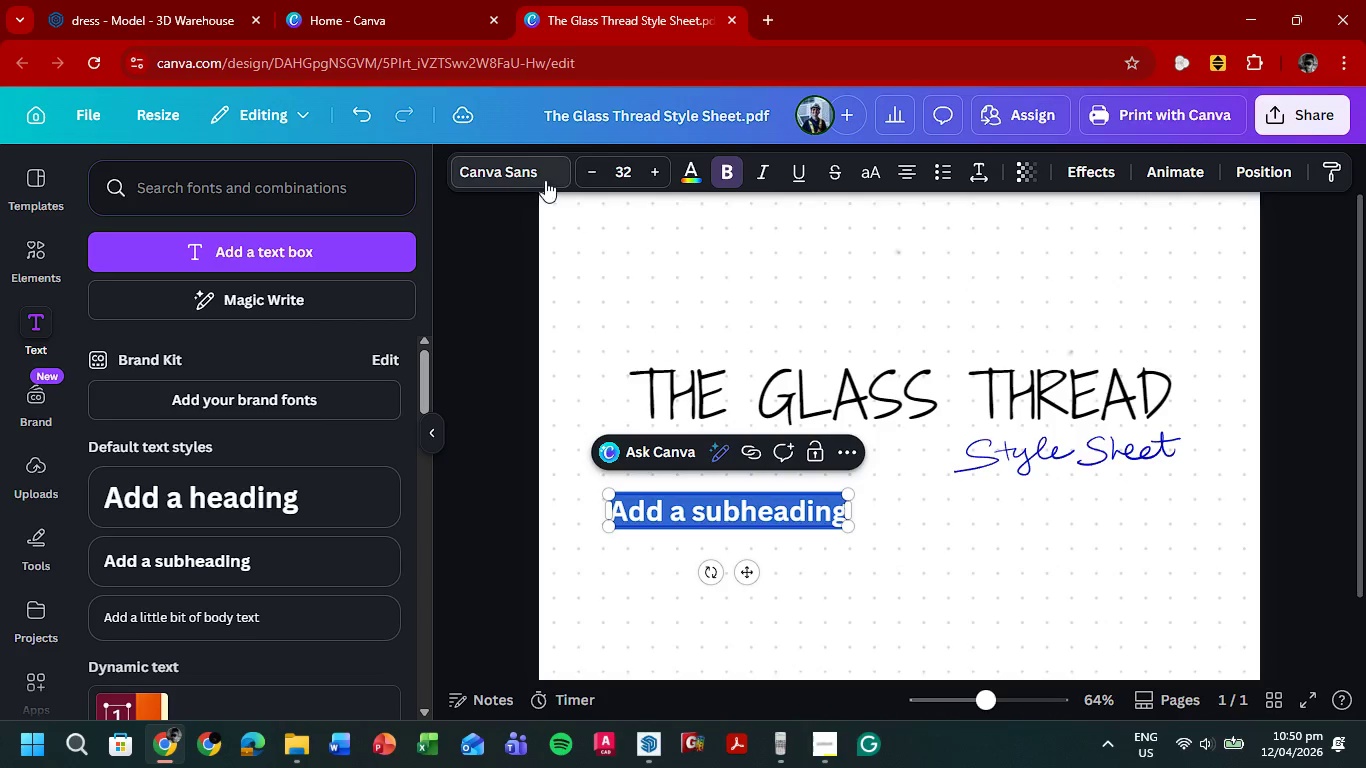 
left_click([547, 174])
 